 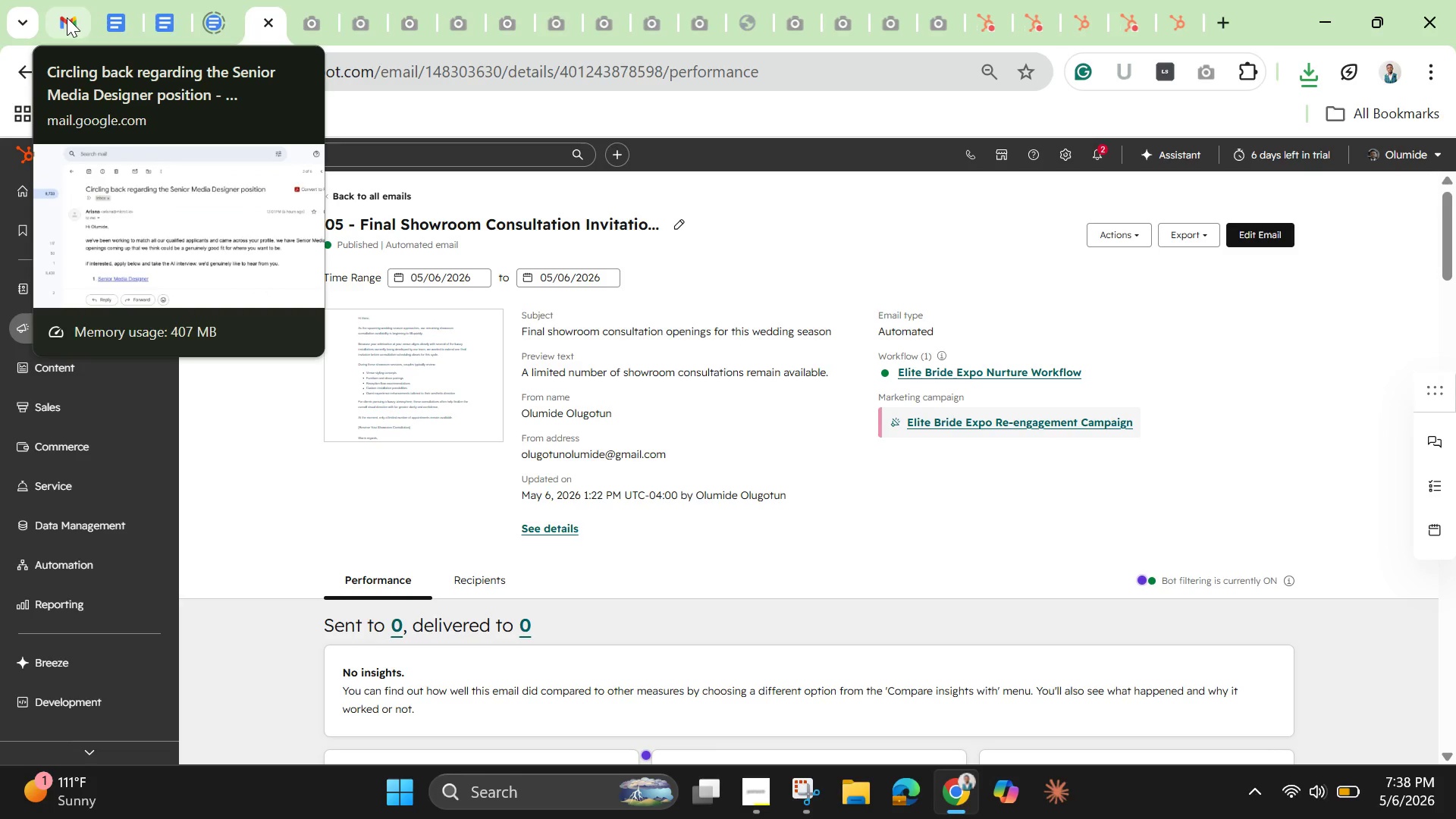 
left_click([96, 568])
 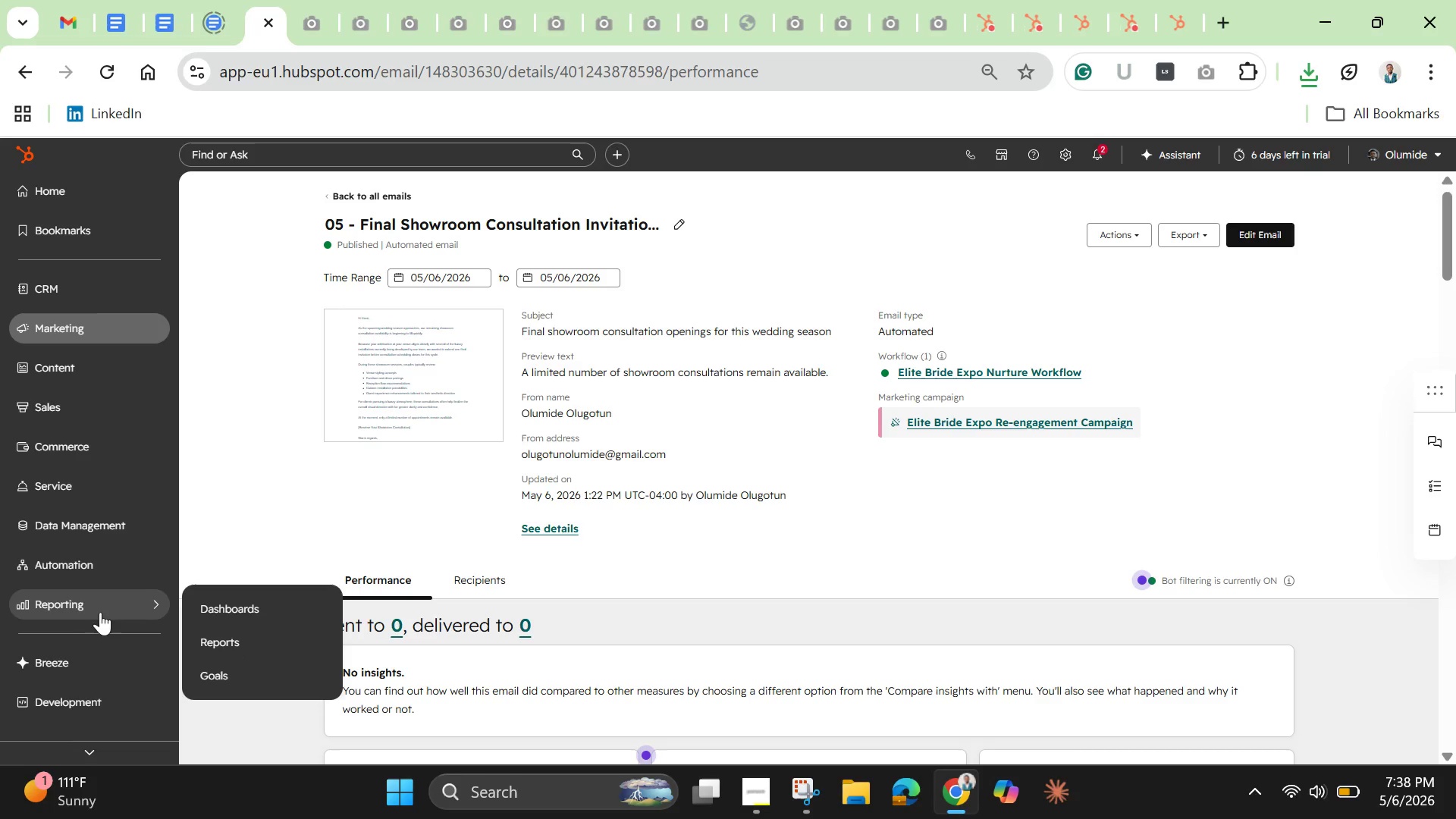 
left_click([93, 610])
 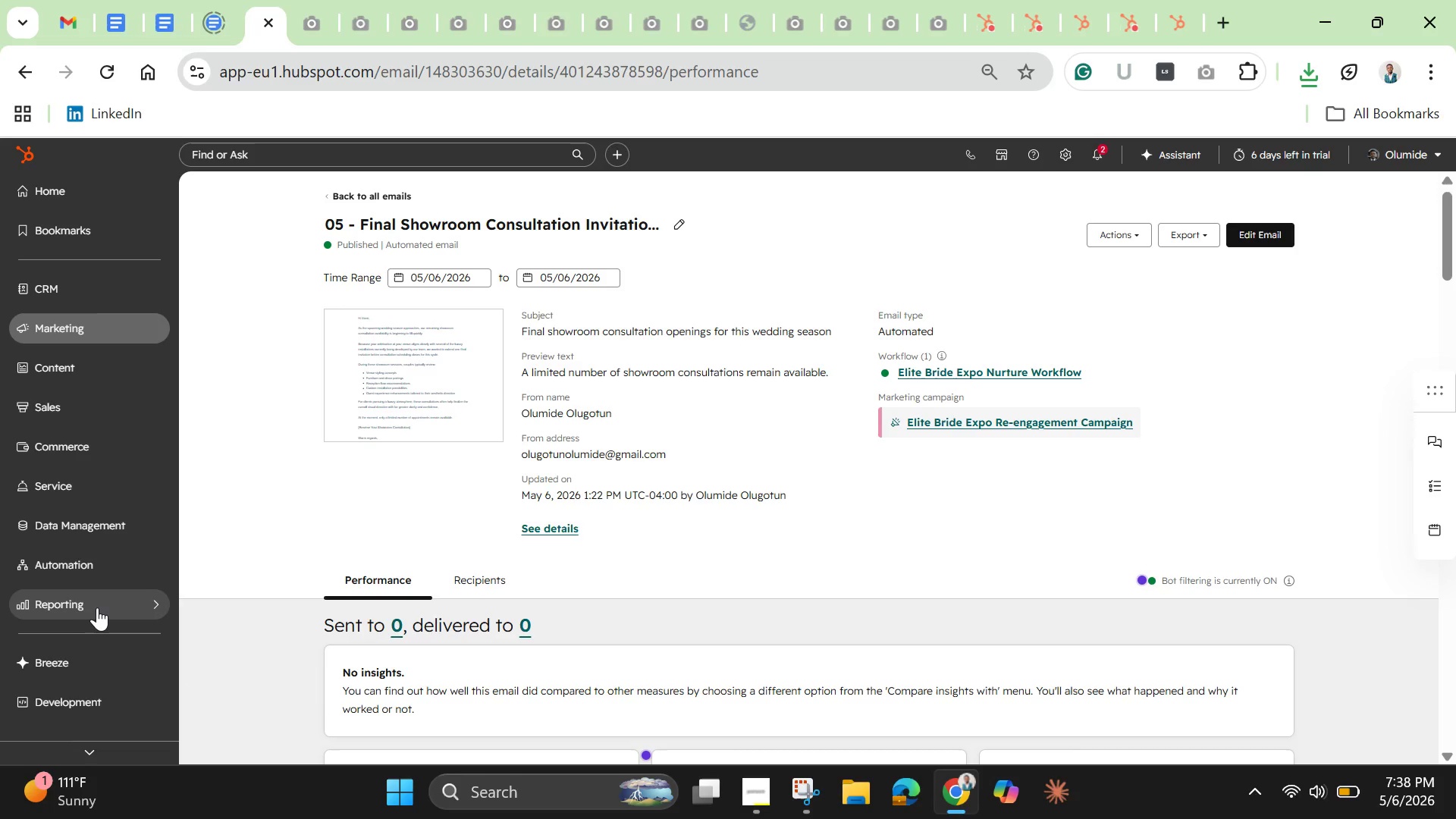 
left_click([99, 606])
 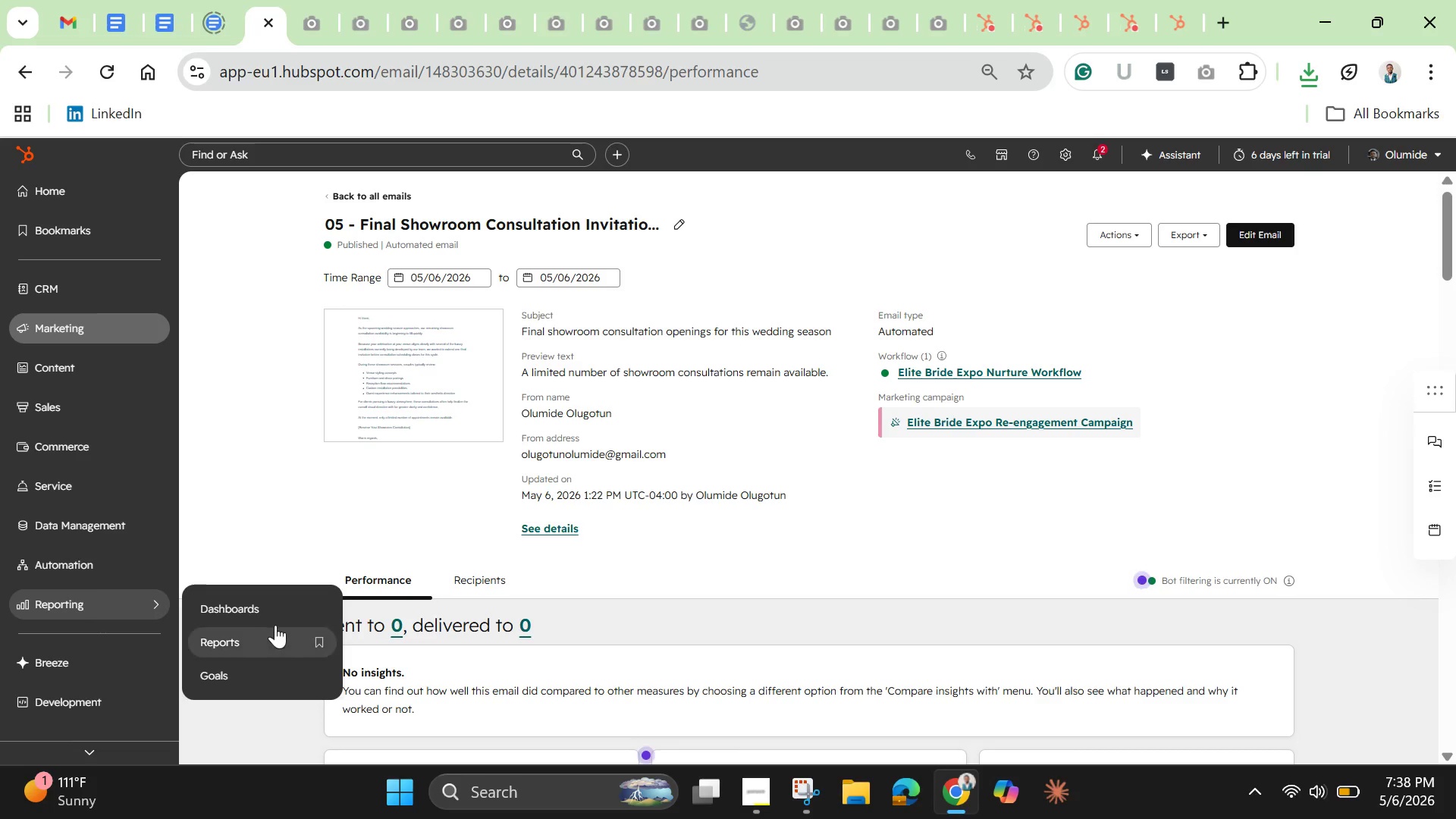 
left_click([265, 618])
 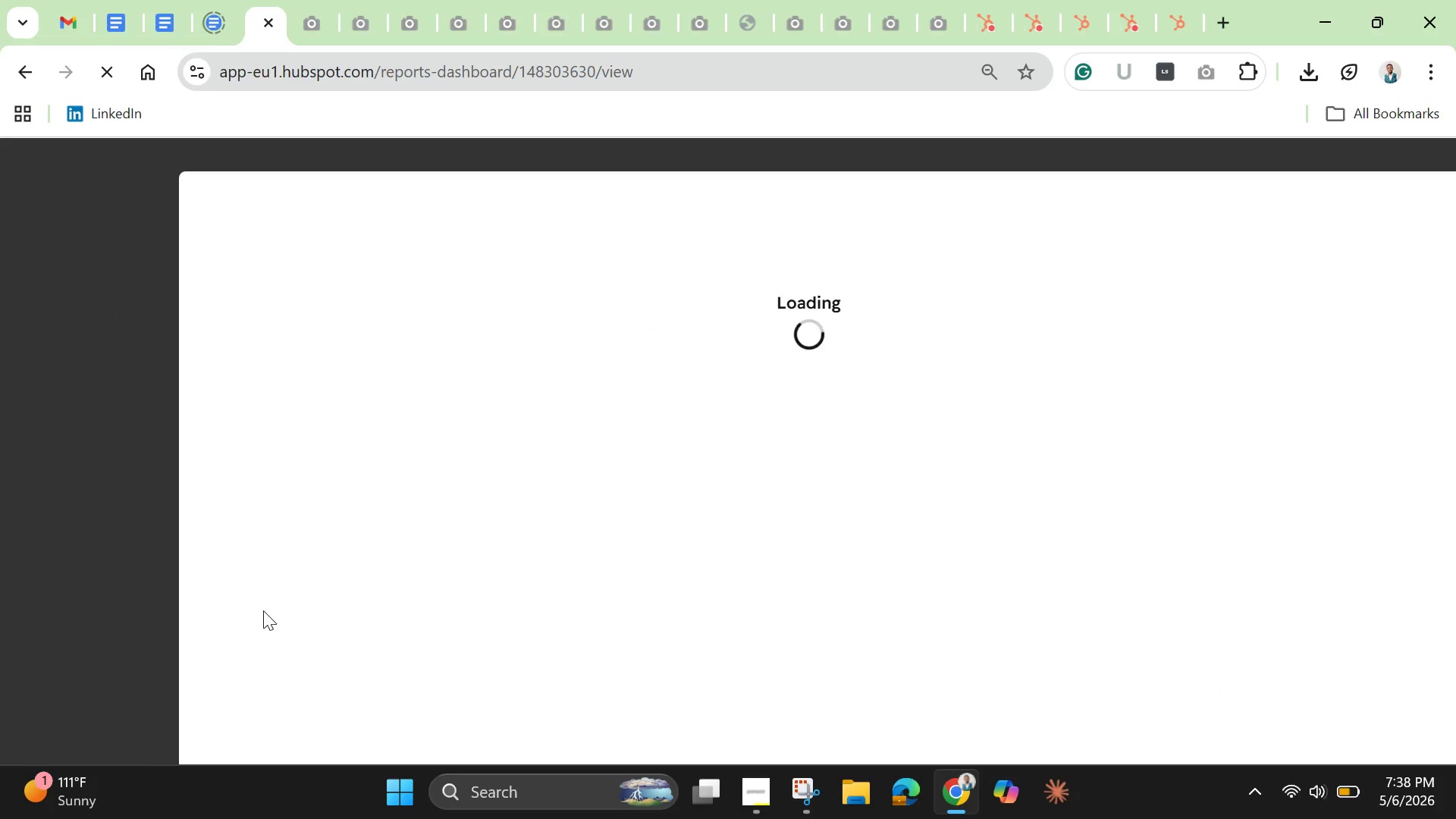 
wait(8.44)
 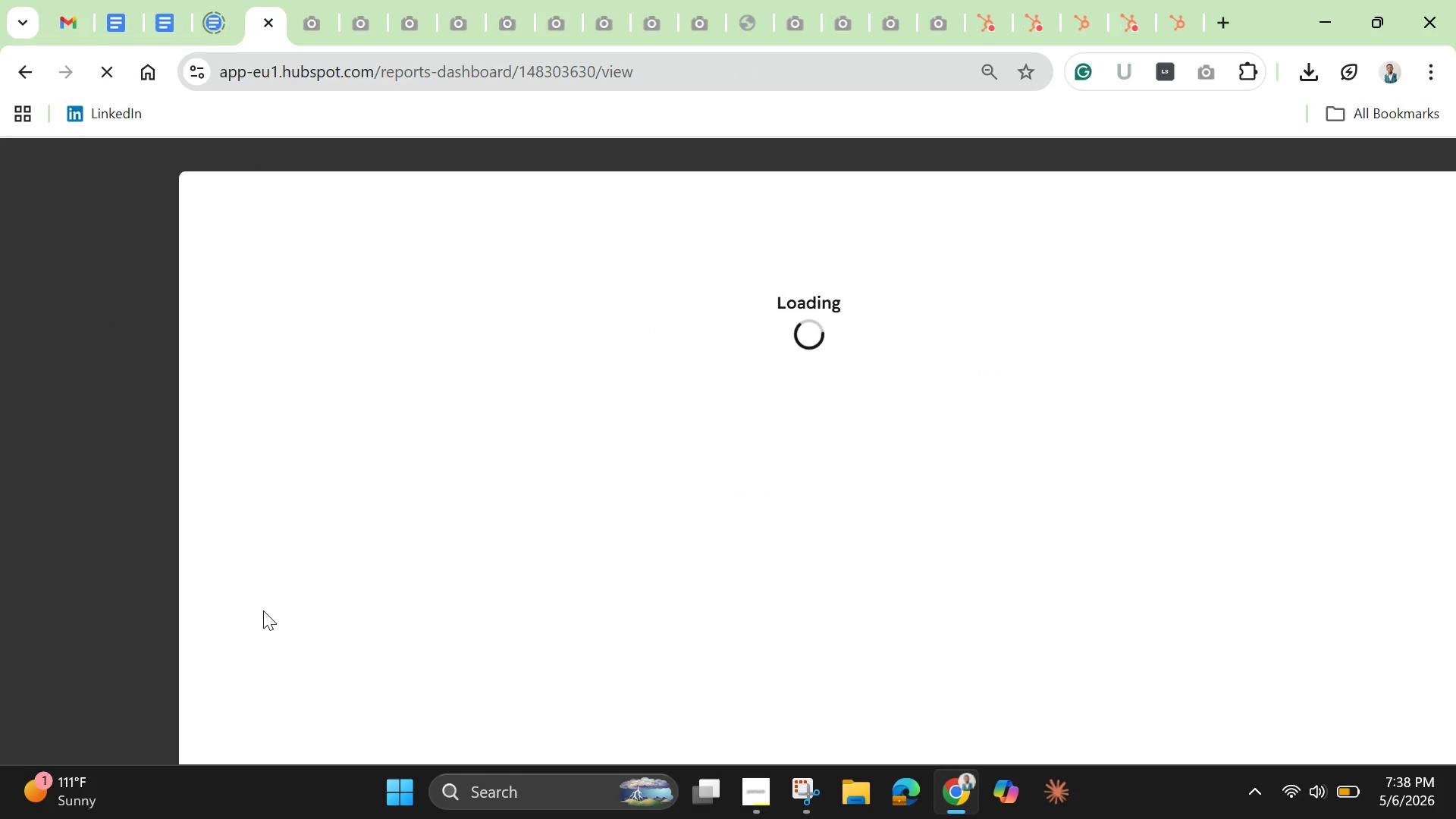 
mouse_move([429, 385])
 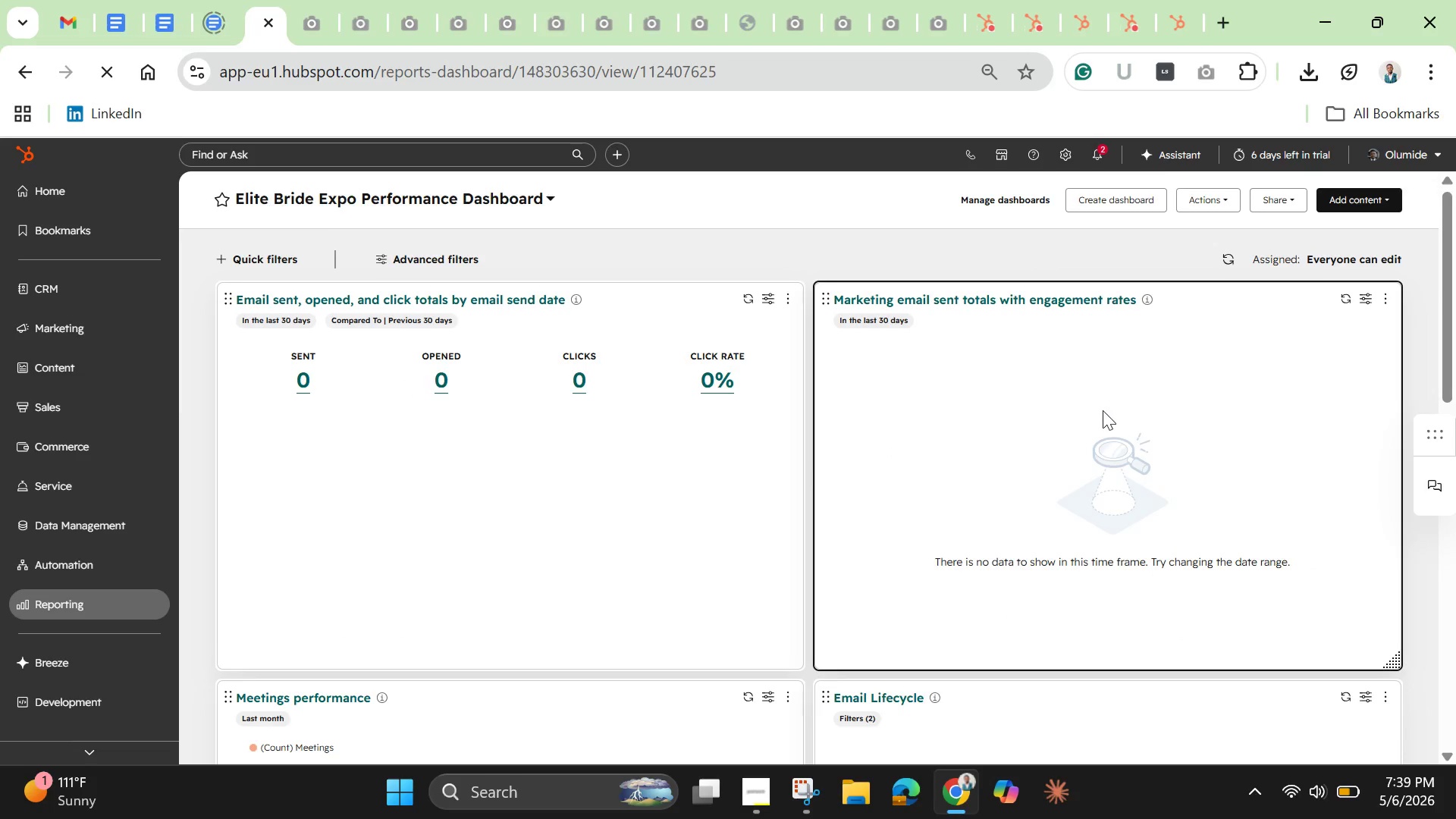 
scroll: coordinate [808, 550], scroll_direction: down, amount: 8.0
 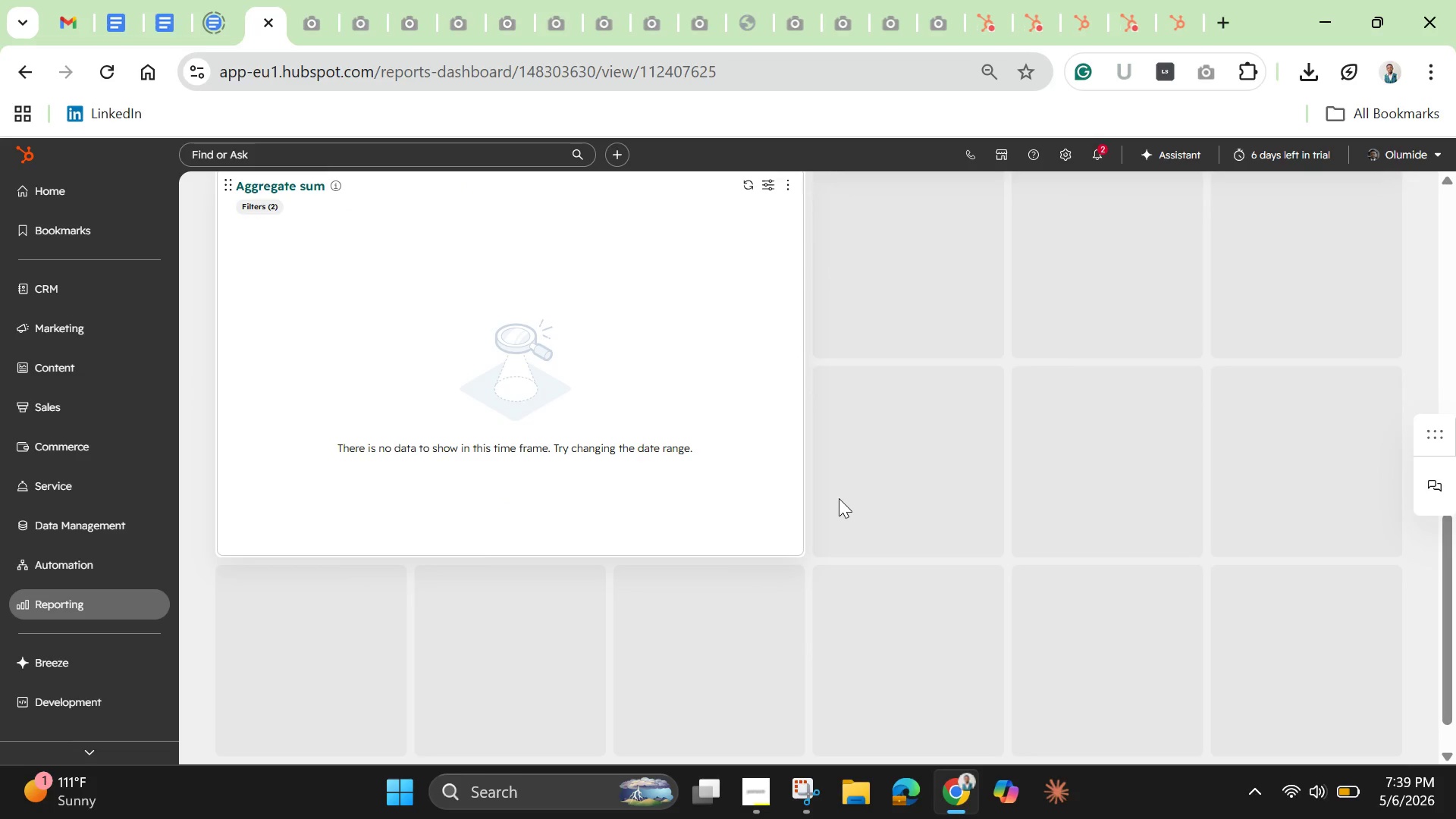 
scroll: coordinate [840, 497], scroll_direction: up, amount: 16.0
 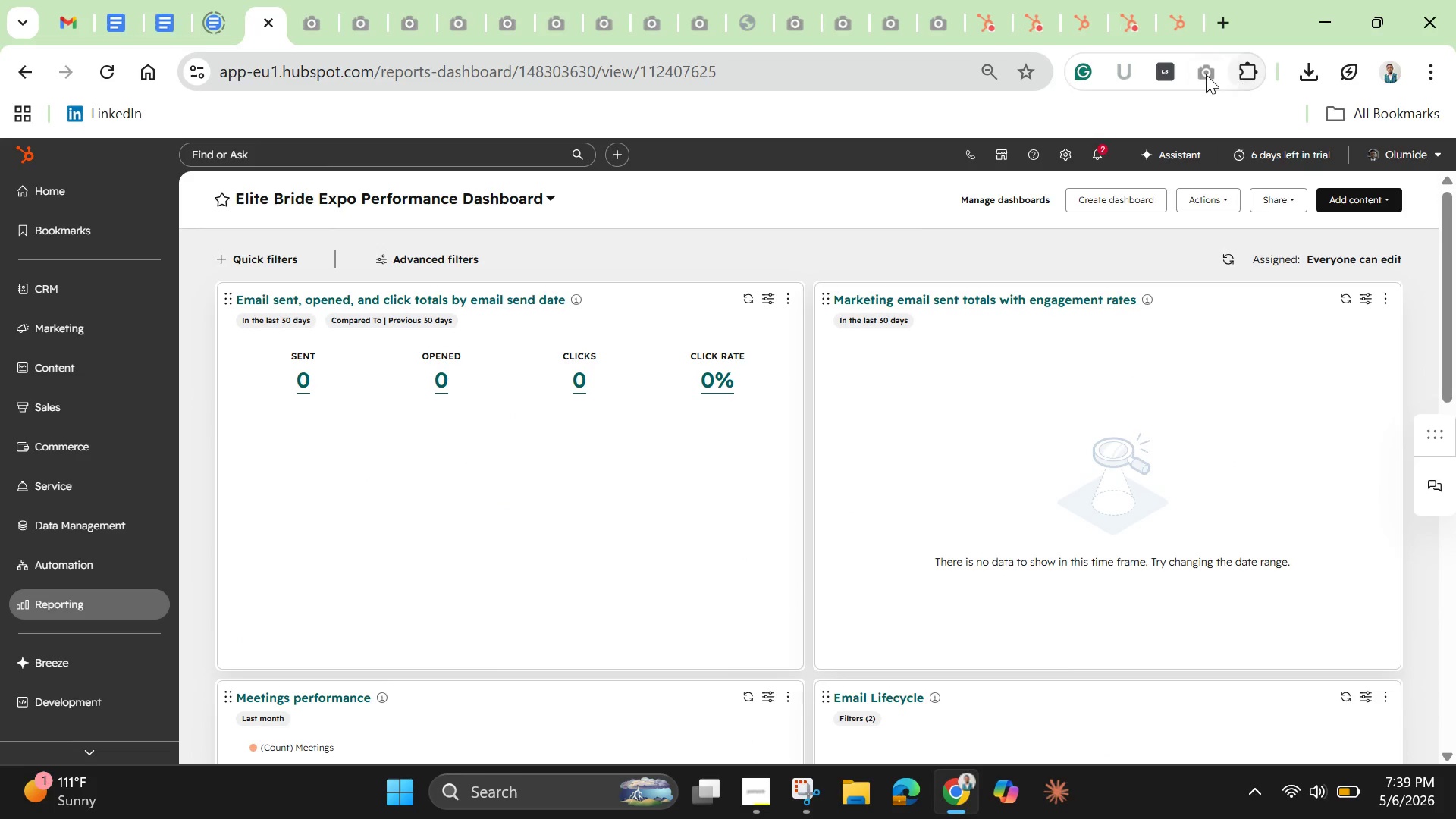 
left_click([1206, 74])
 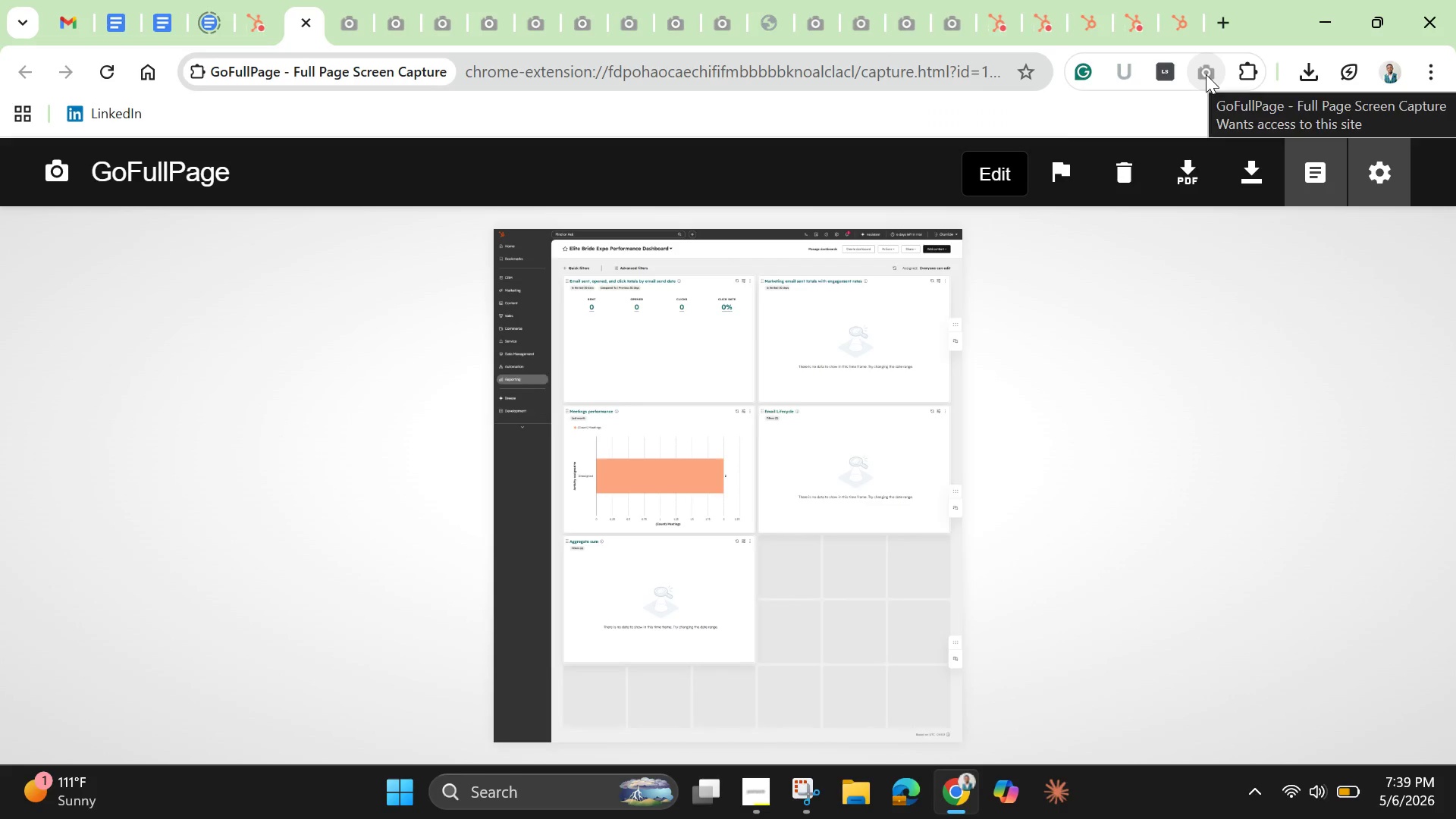 
wait(6.31)
 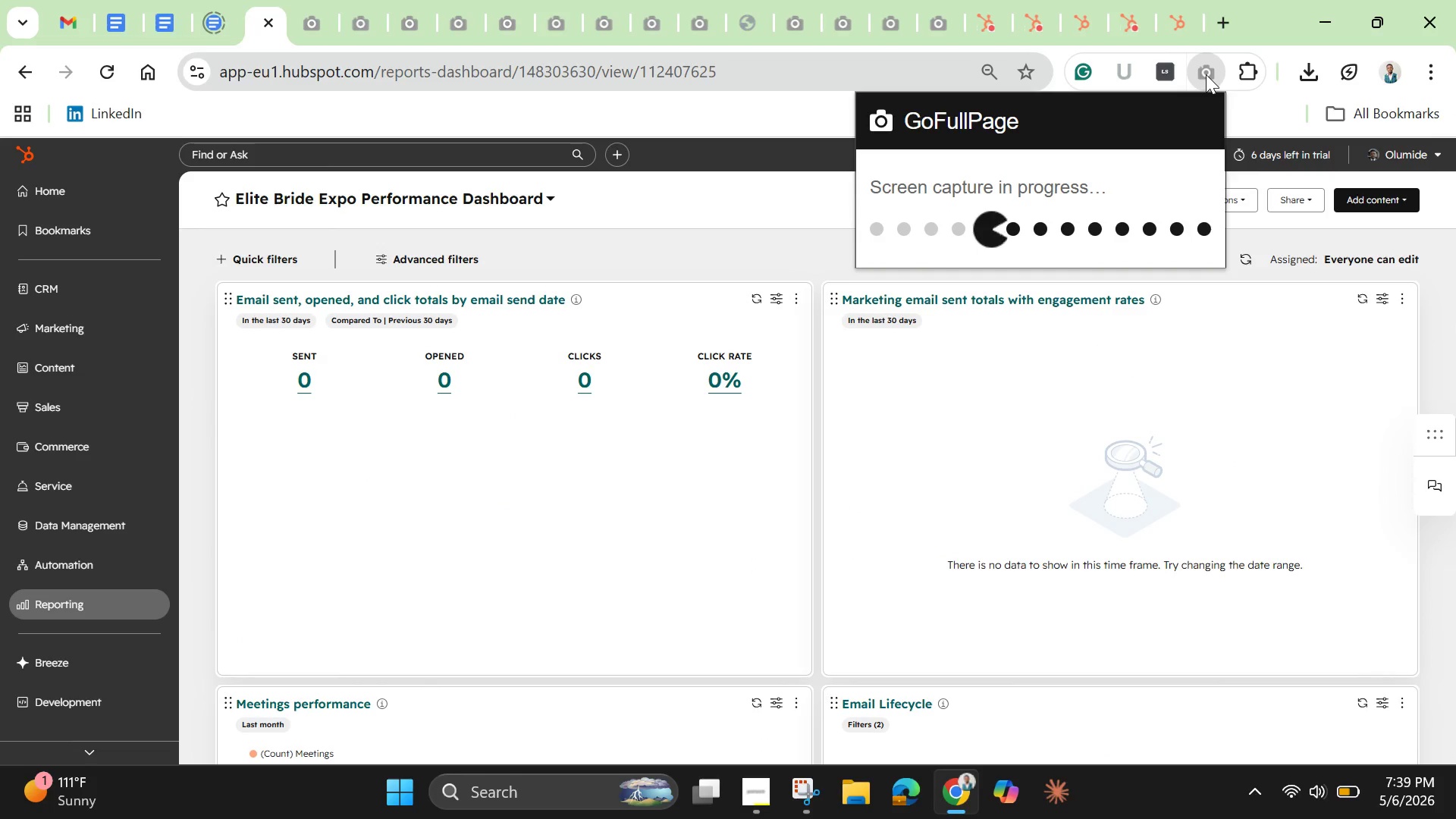 
left_click([1254, 174])
 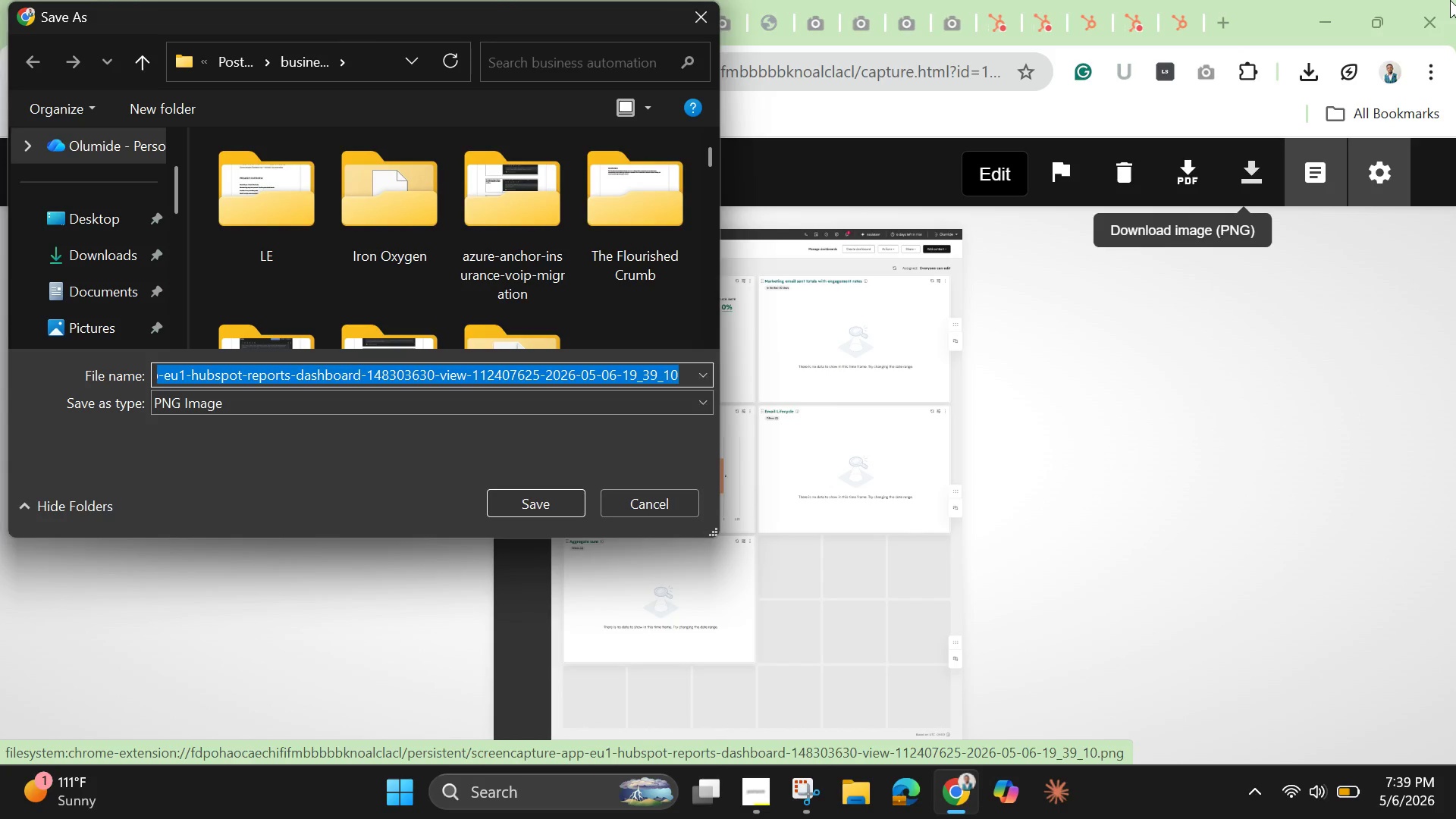 
key(Backspace)
 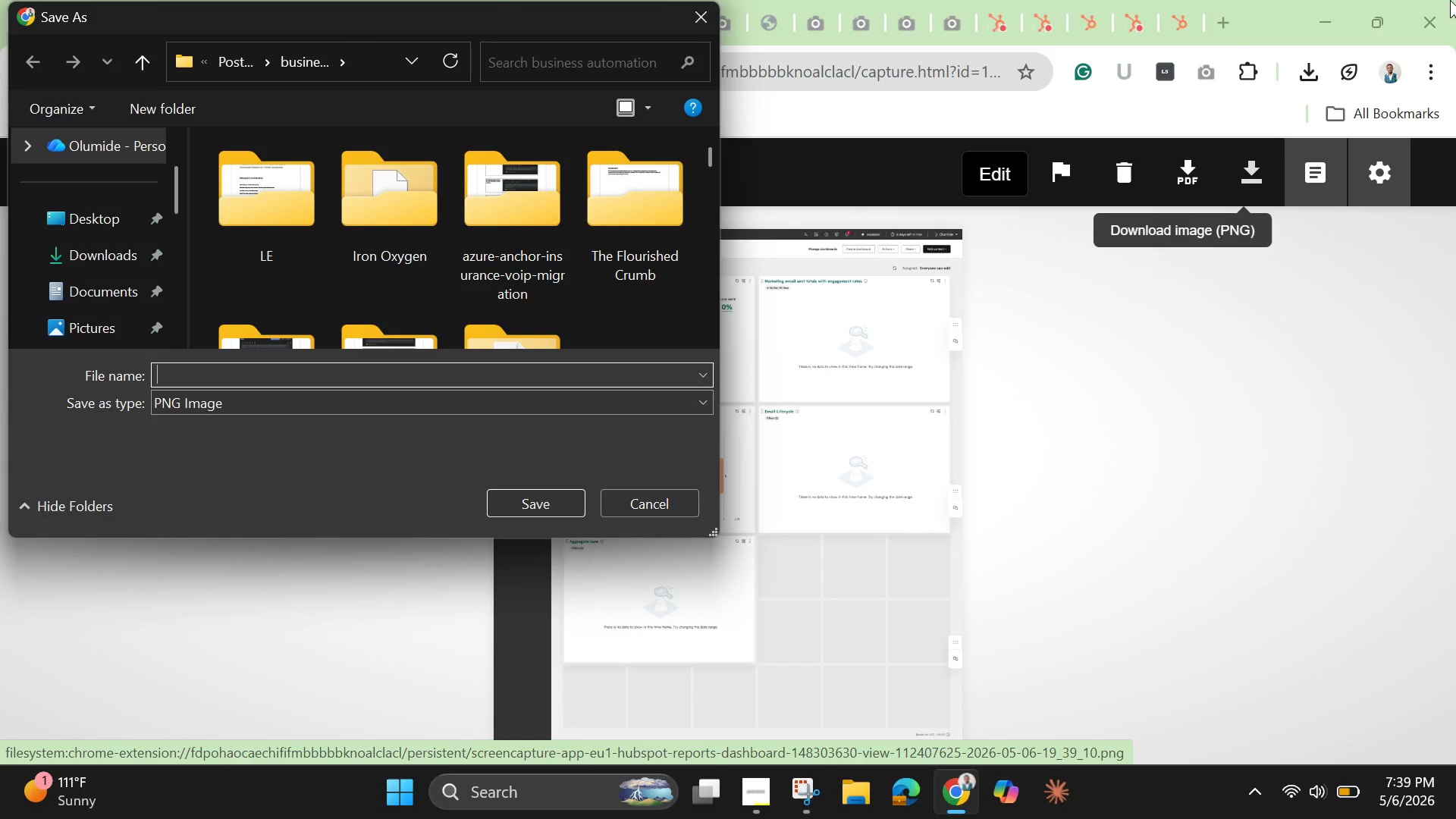 
key(Control+V)
 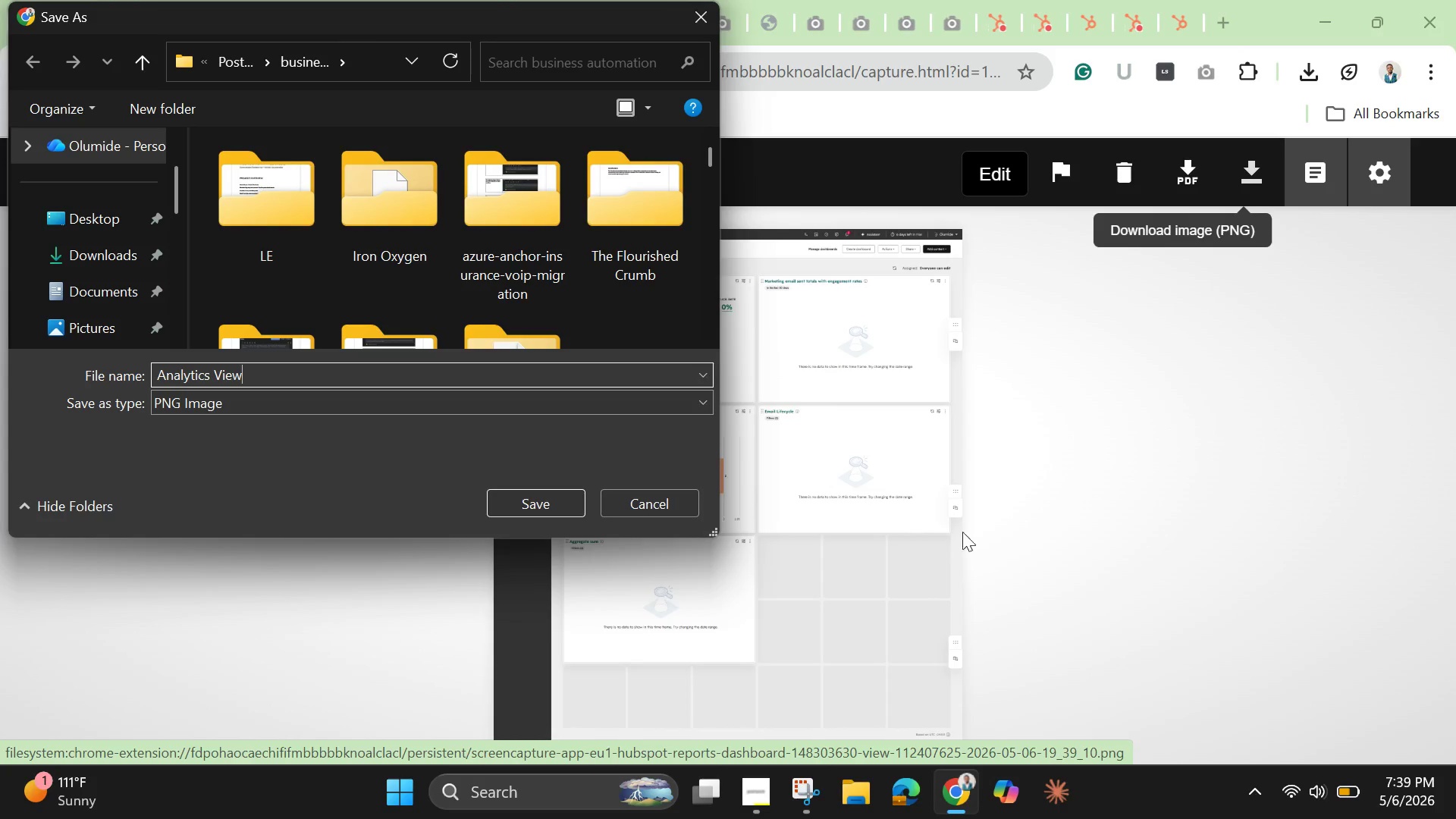 
left_click([555, 504])
 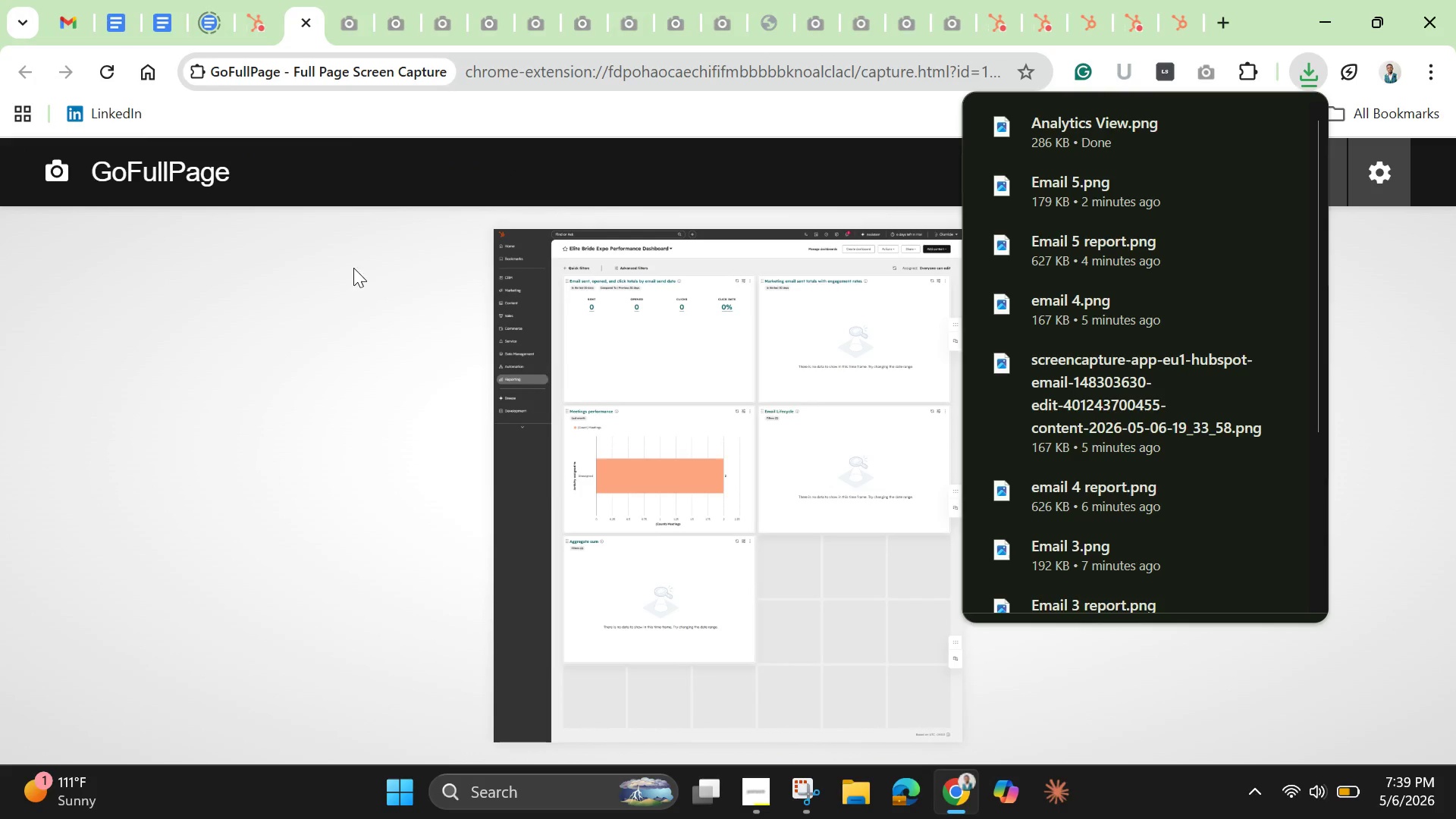 
wait(8.28)
 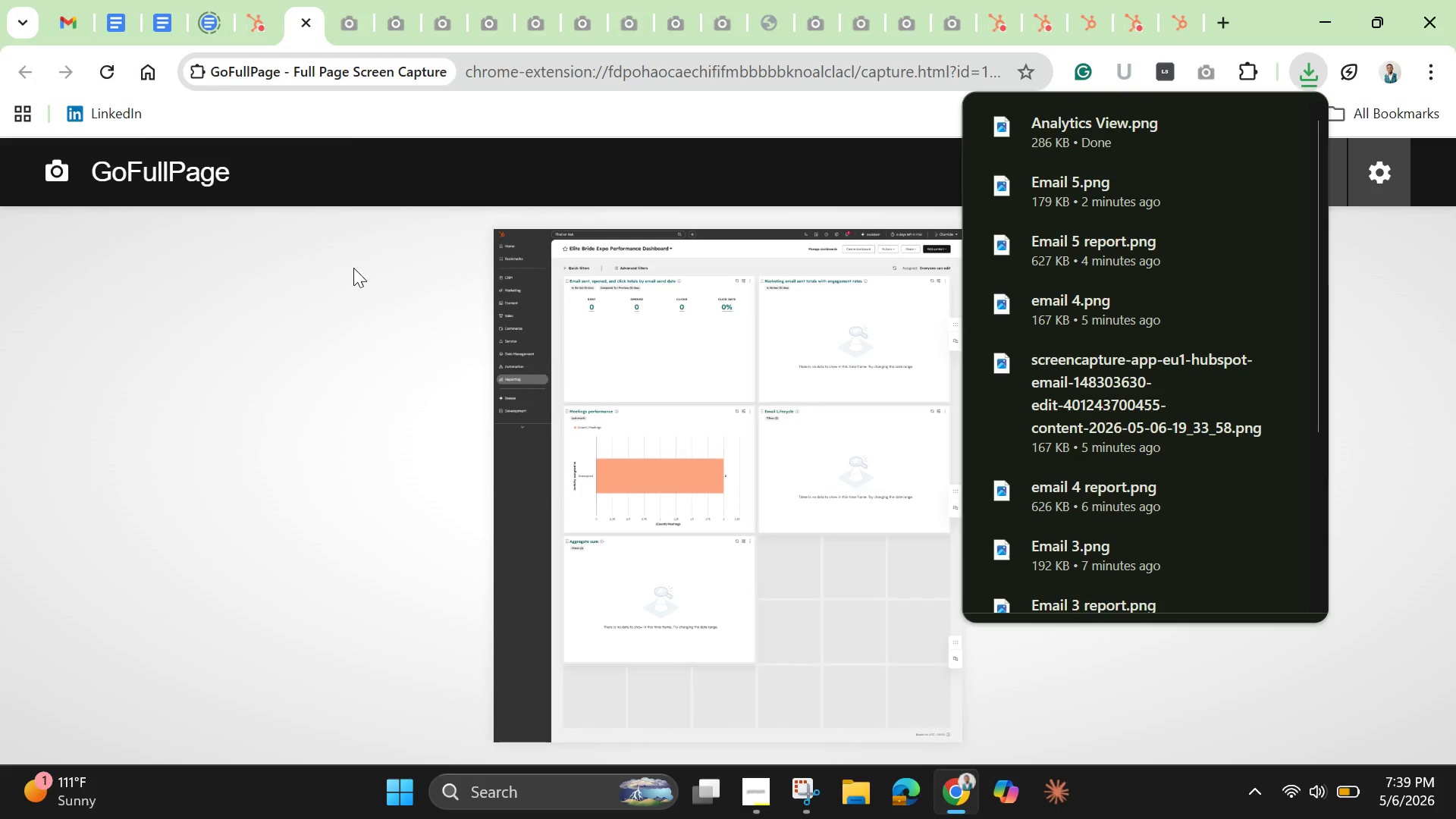 
left_click([256, 24])
 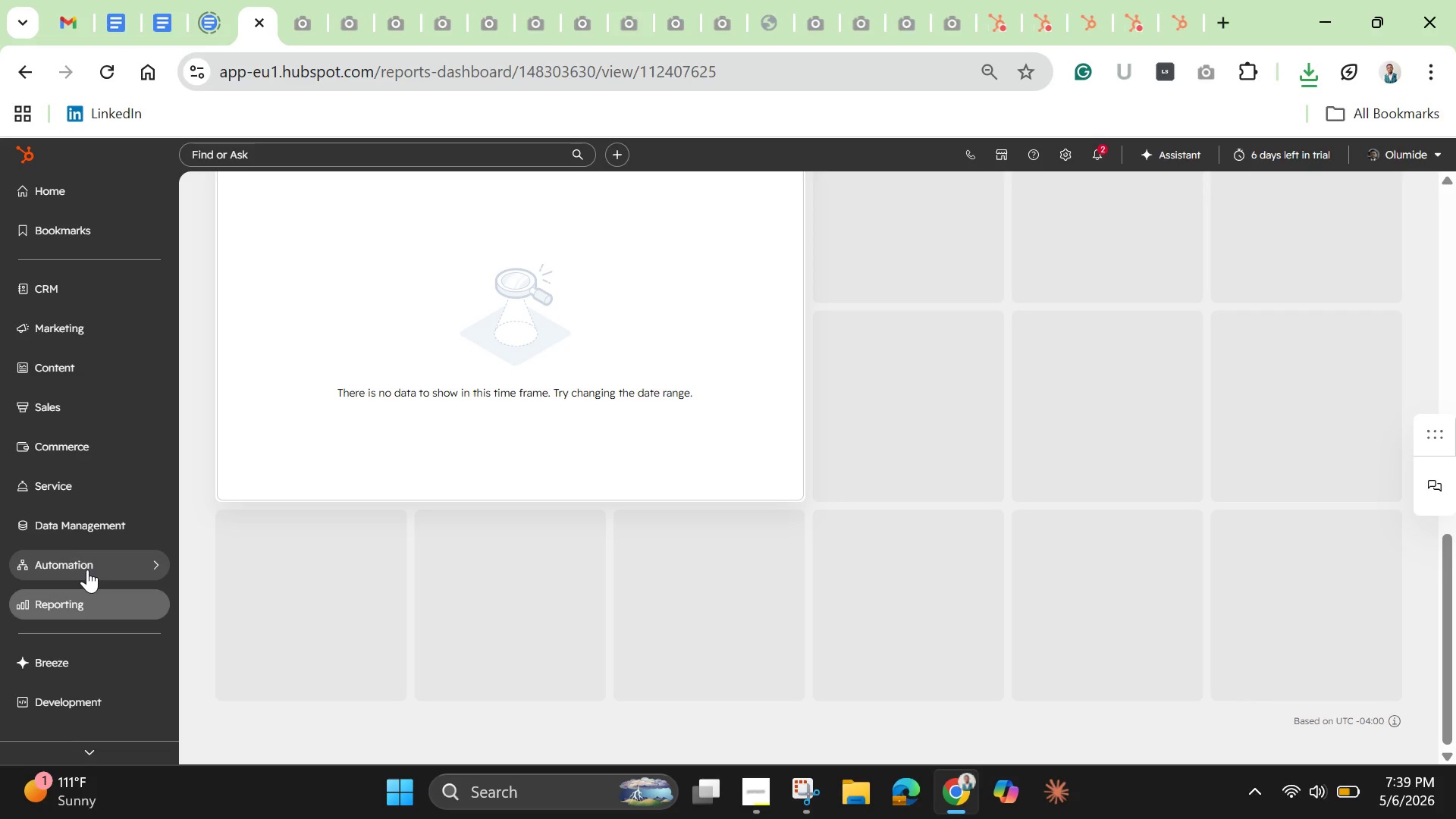 
wait(5.33)
 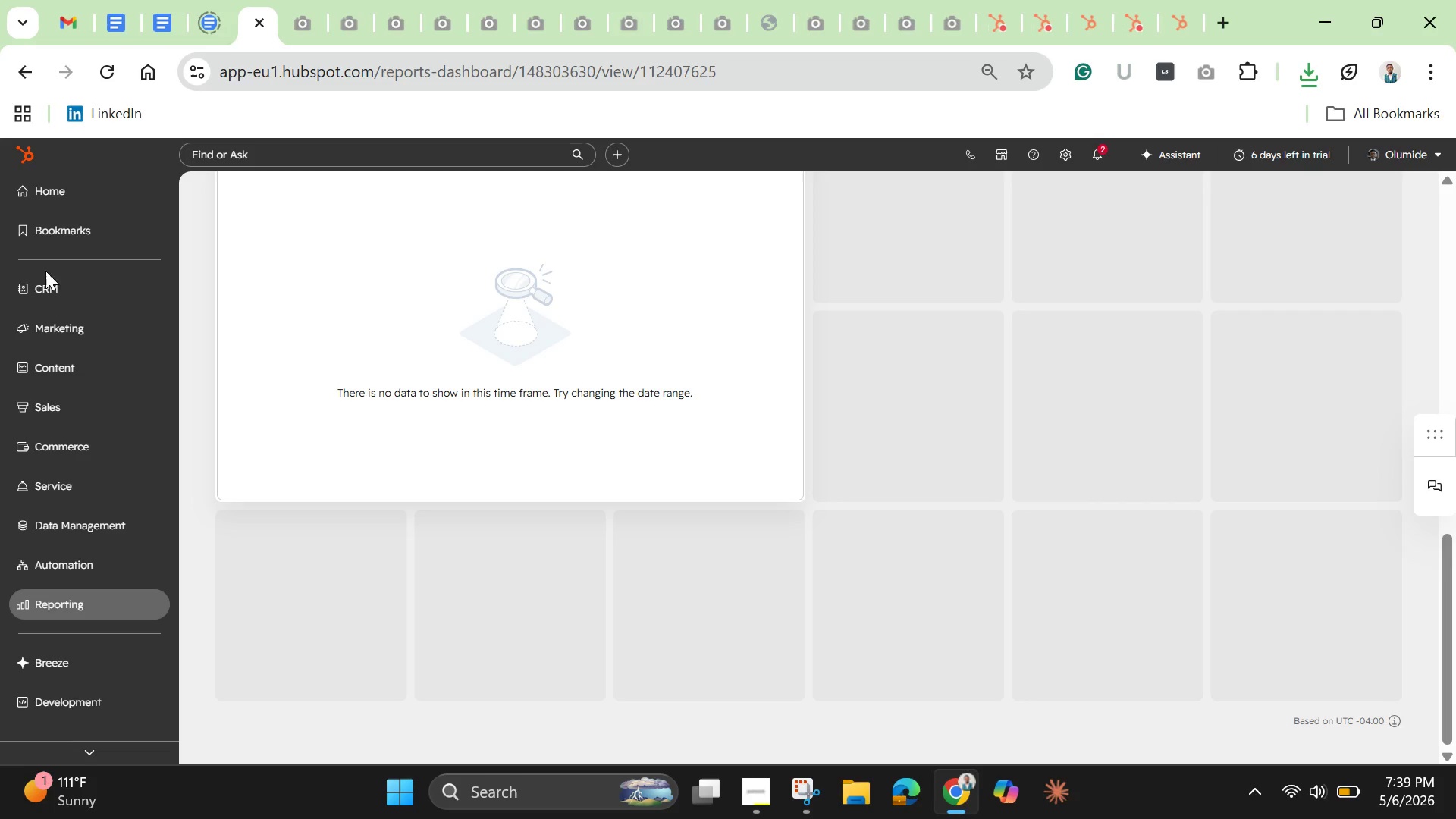 
left_click([92, 570])
 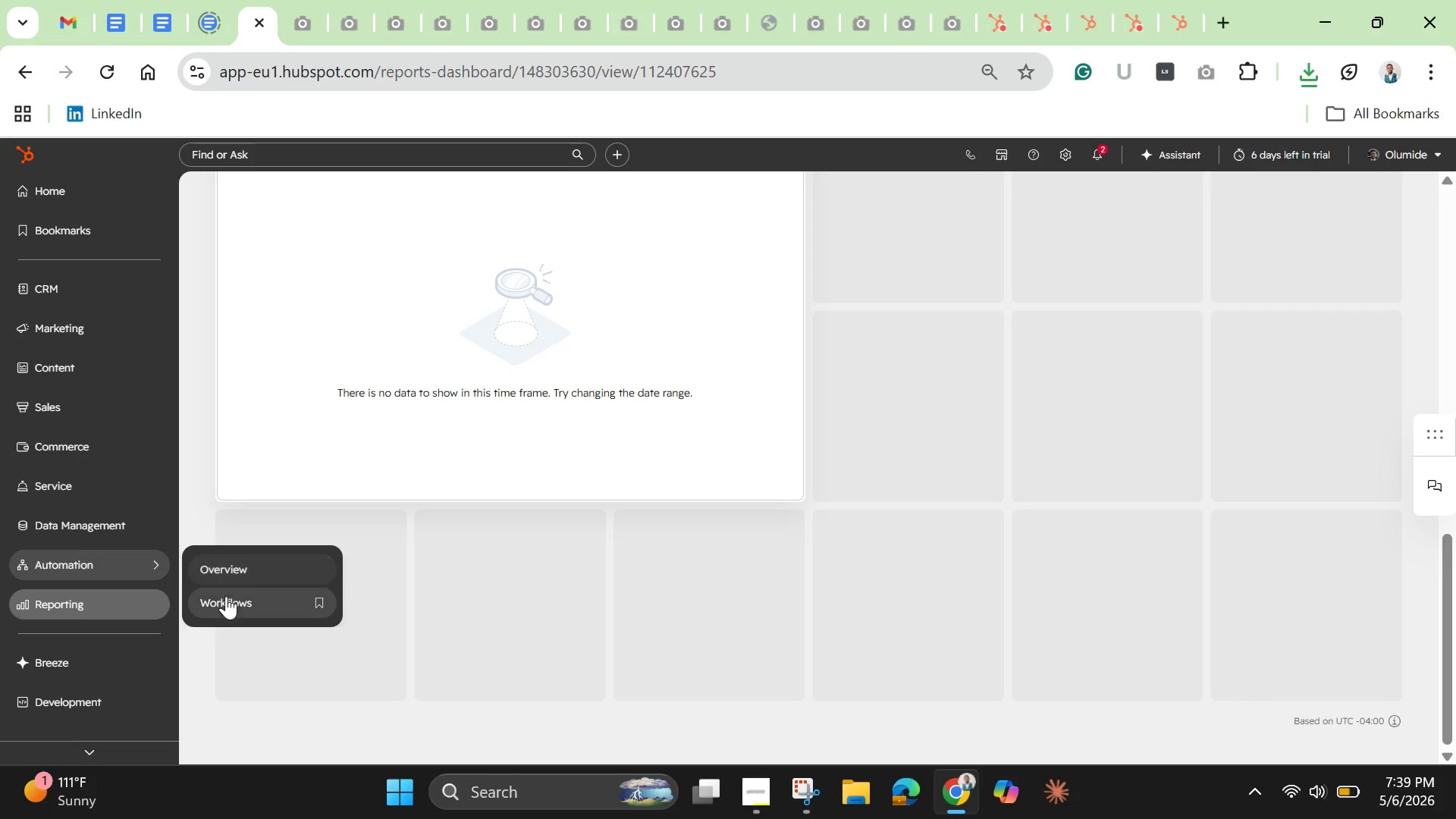 
left_click([228, 598])
 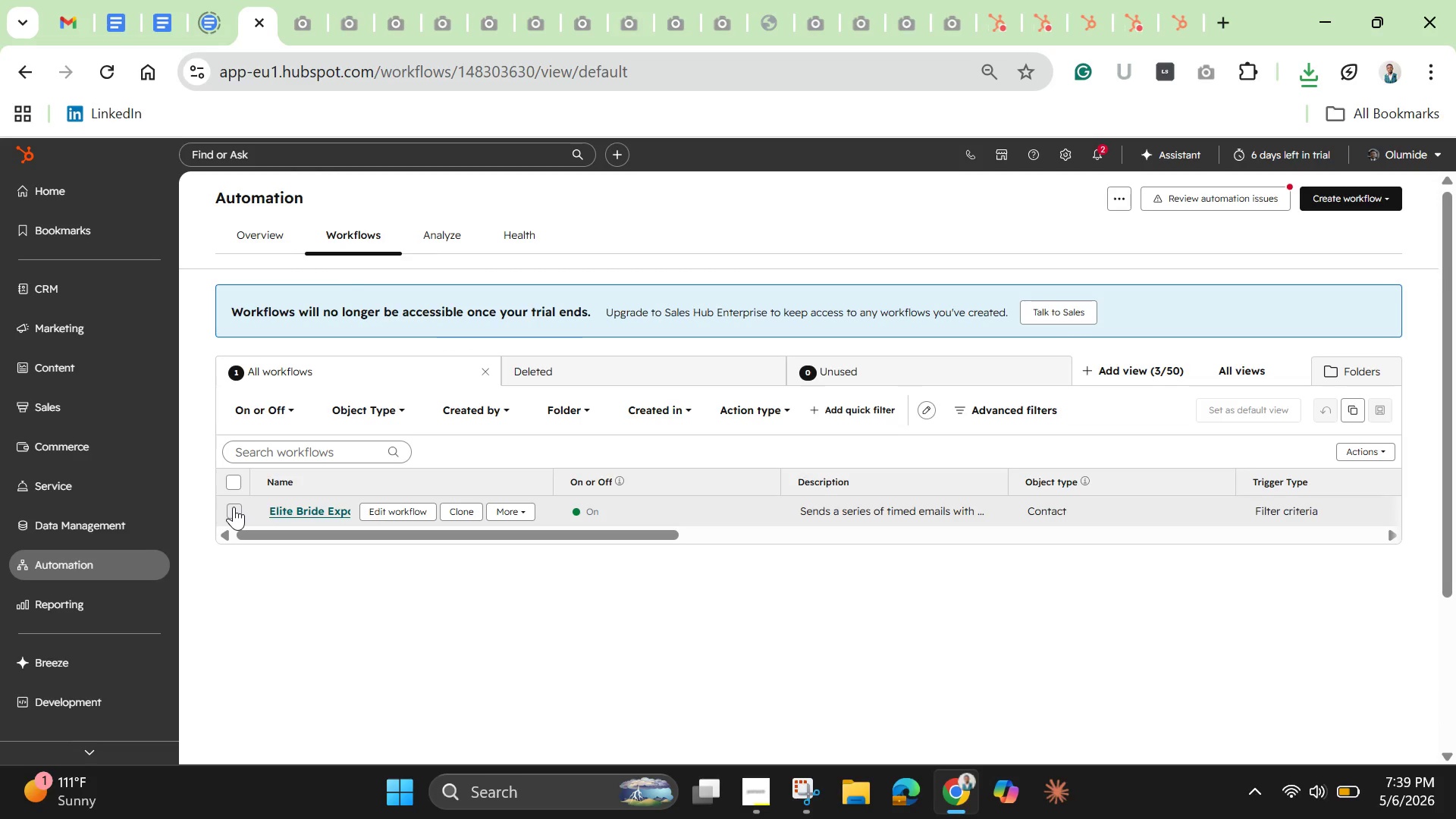 
wait(20.78)
 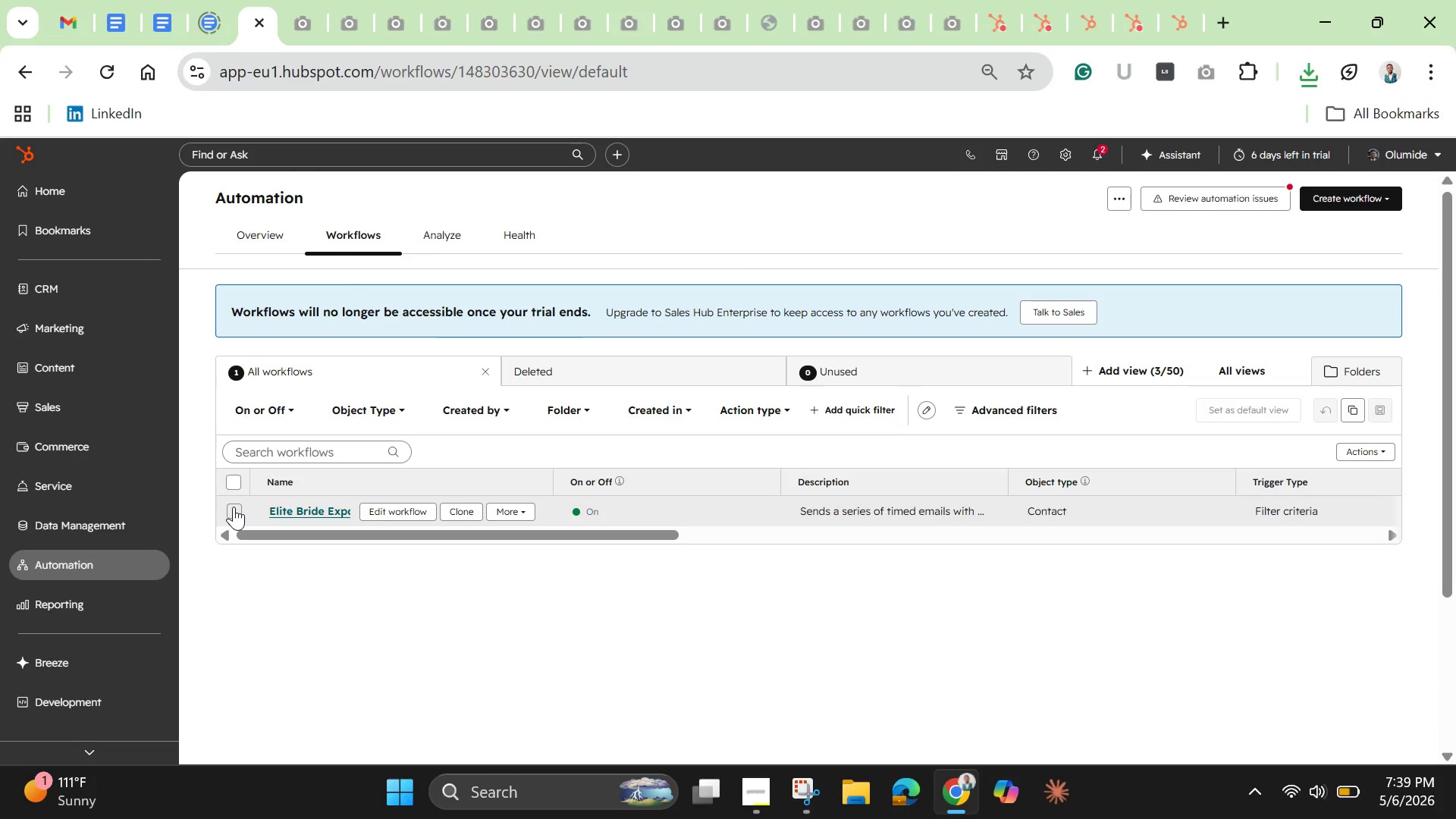 
left_click([398, 506])
 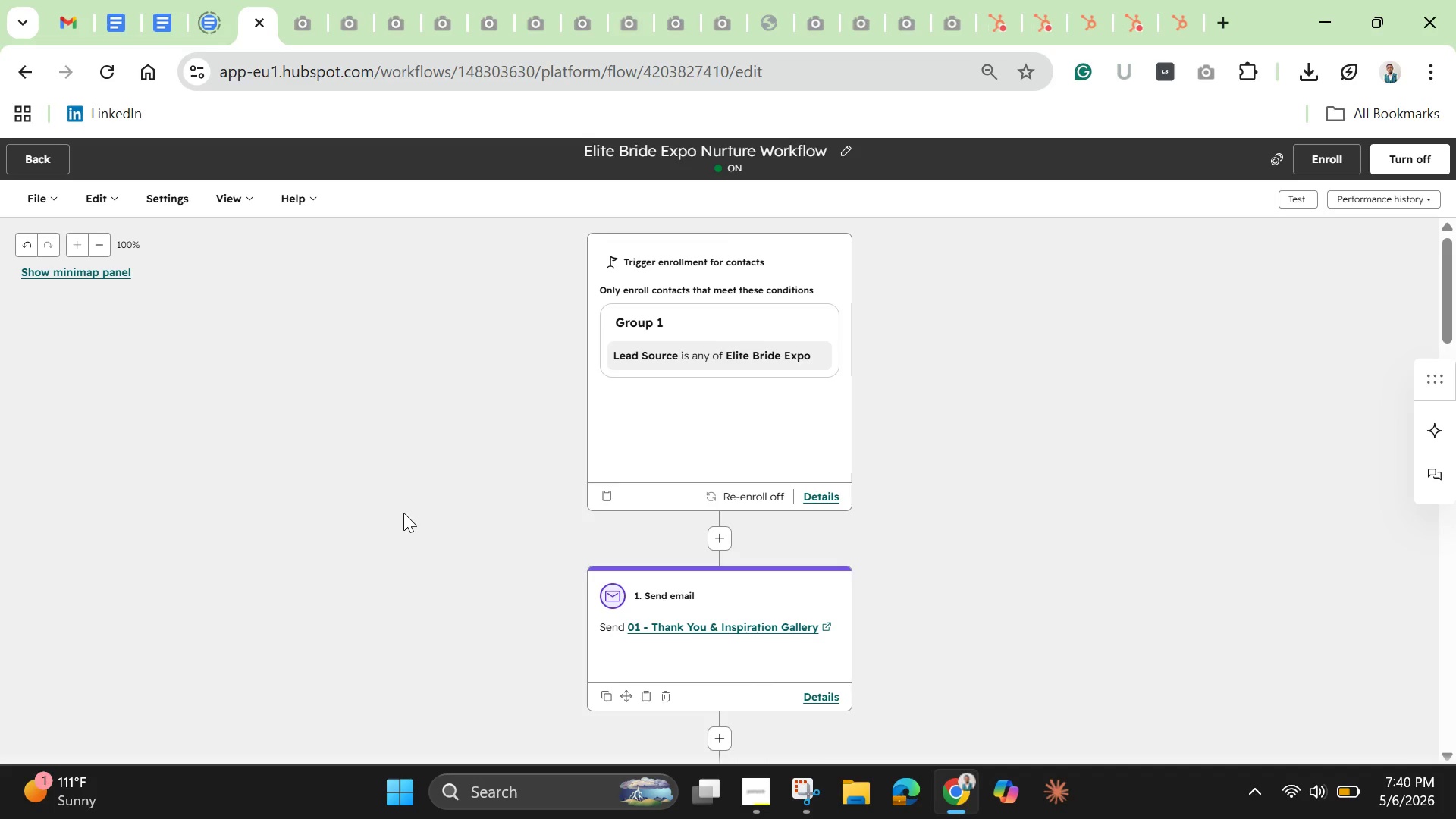 
wait(35.88)
 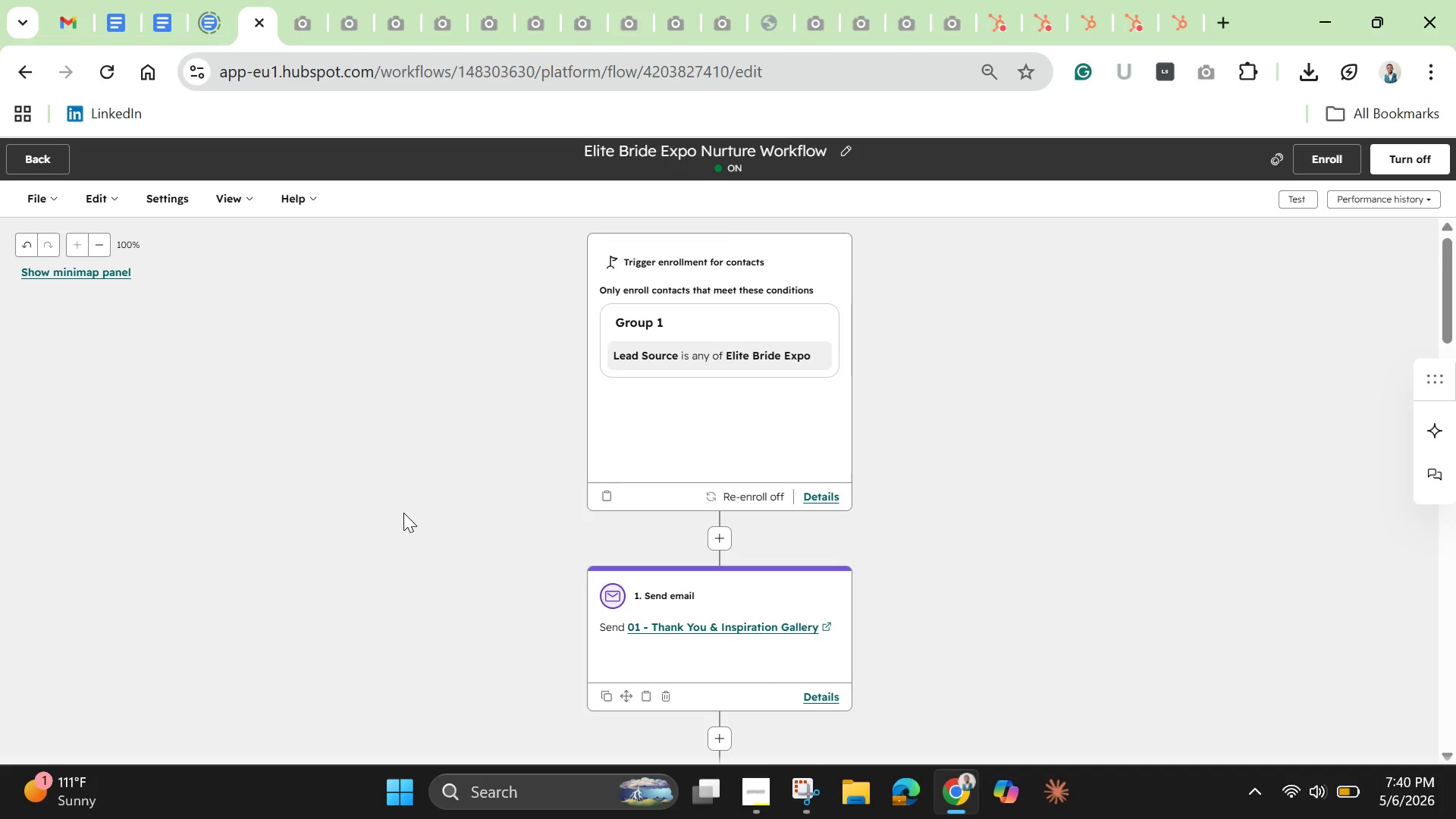 
left_click([811, 790])
 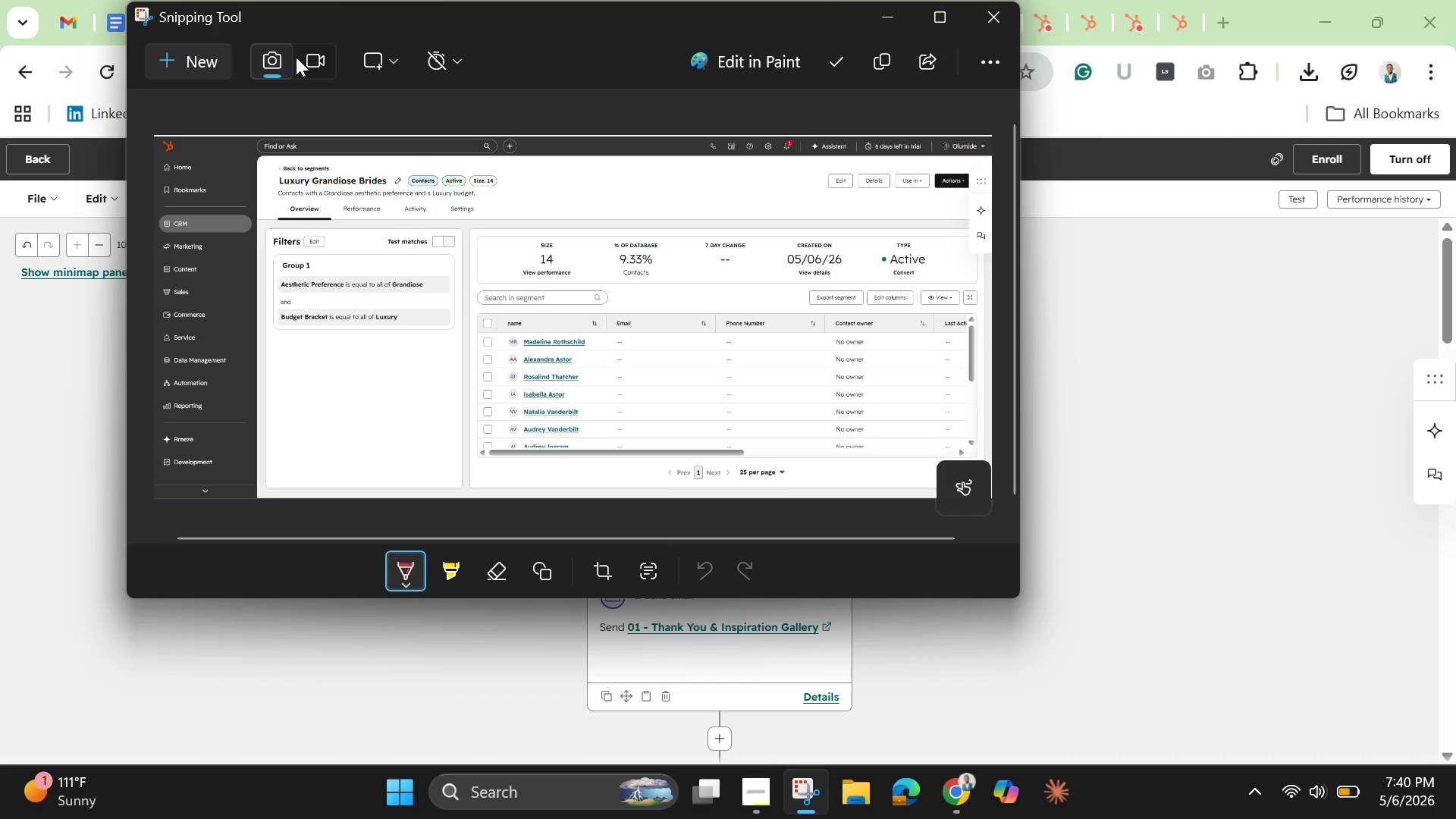 
left_click([309, 53])
 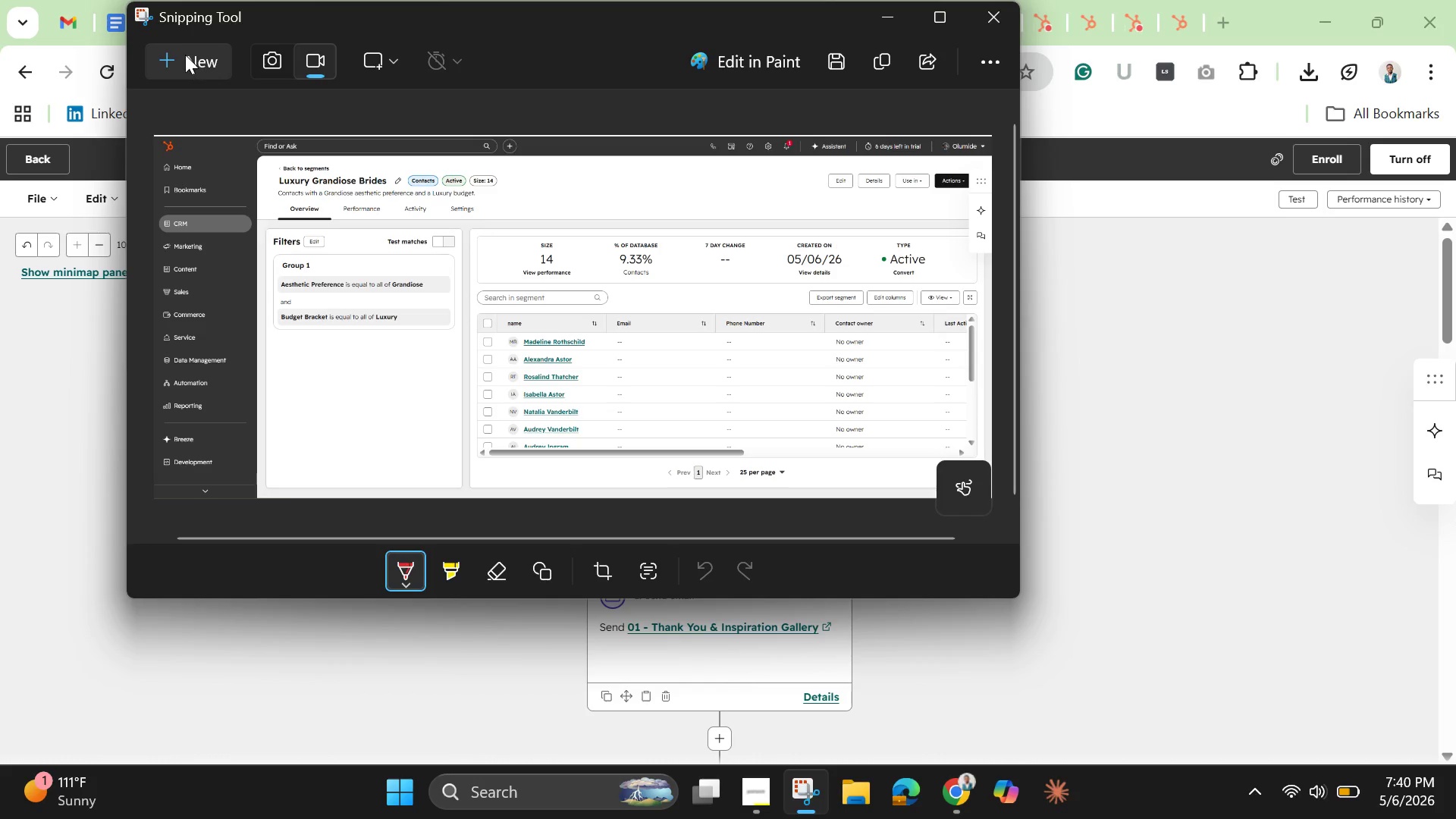 
left_click([185, 55])
 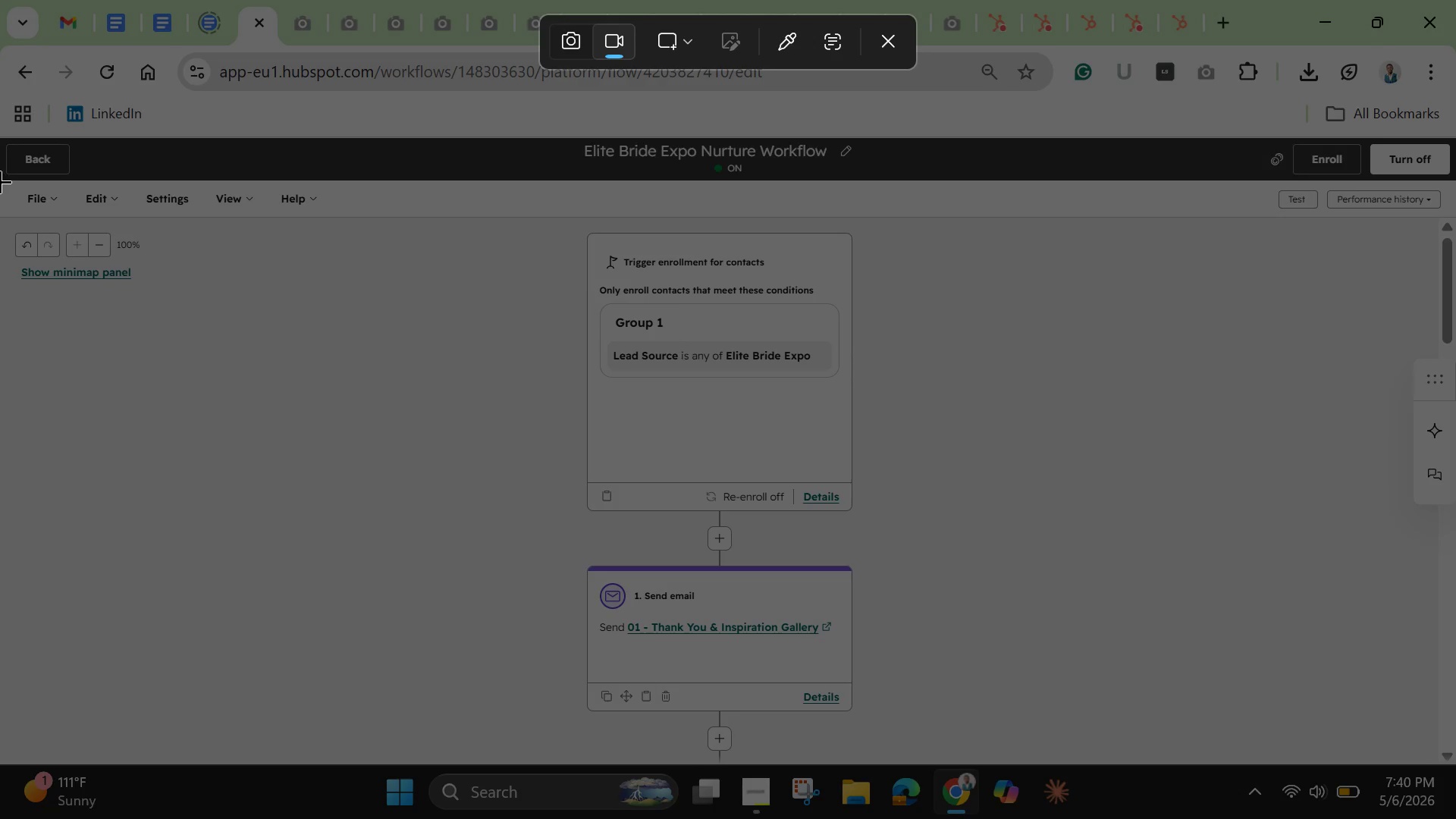 
left_click_drag(start_coordinate=[0, 180], to_coordinate=[42, 419])
 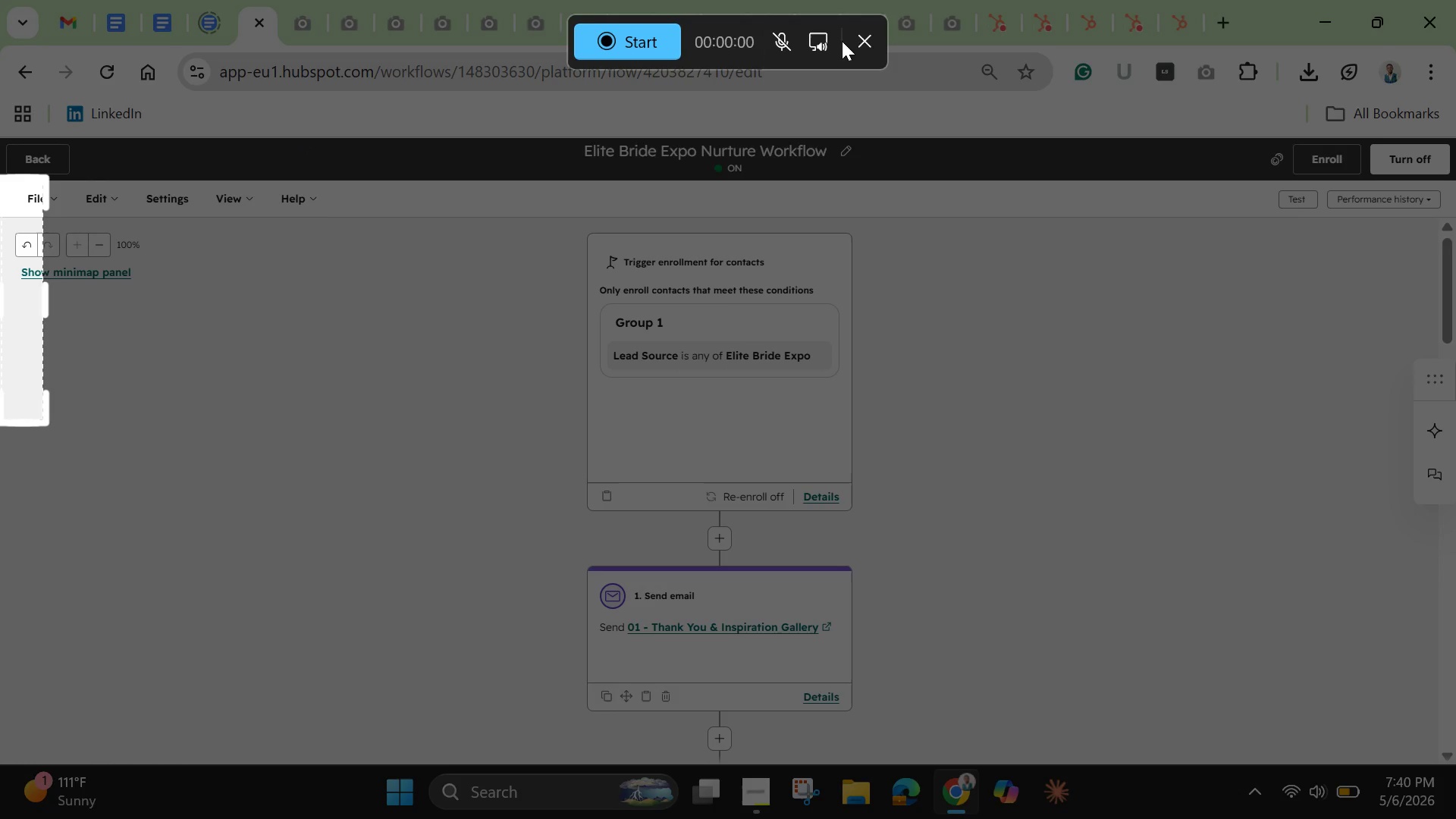 
left_click([861, 41])
 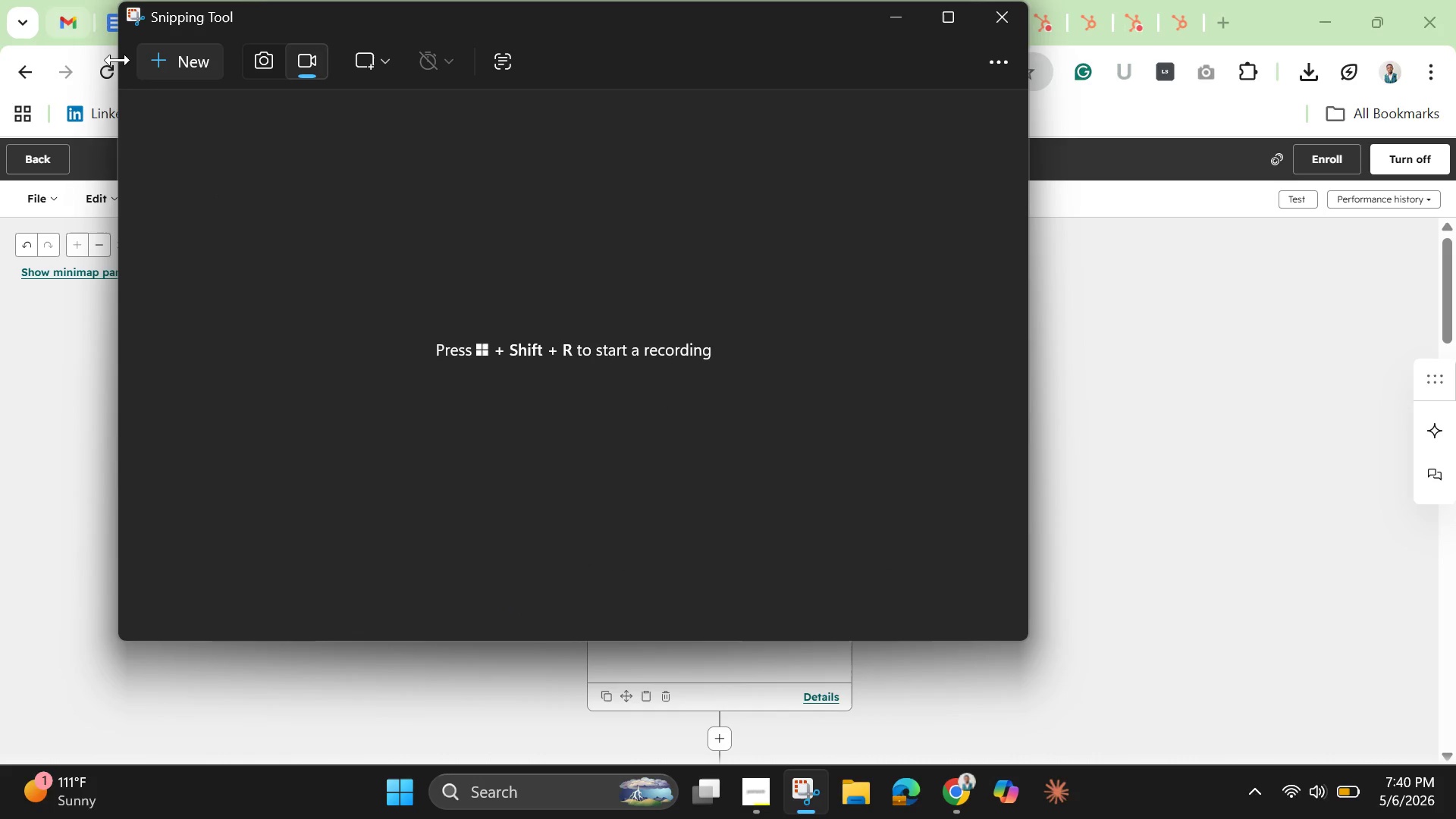 
left_click([165, 69])
 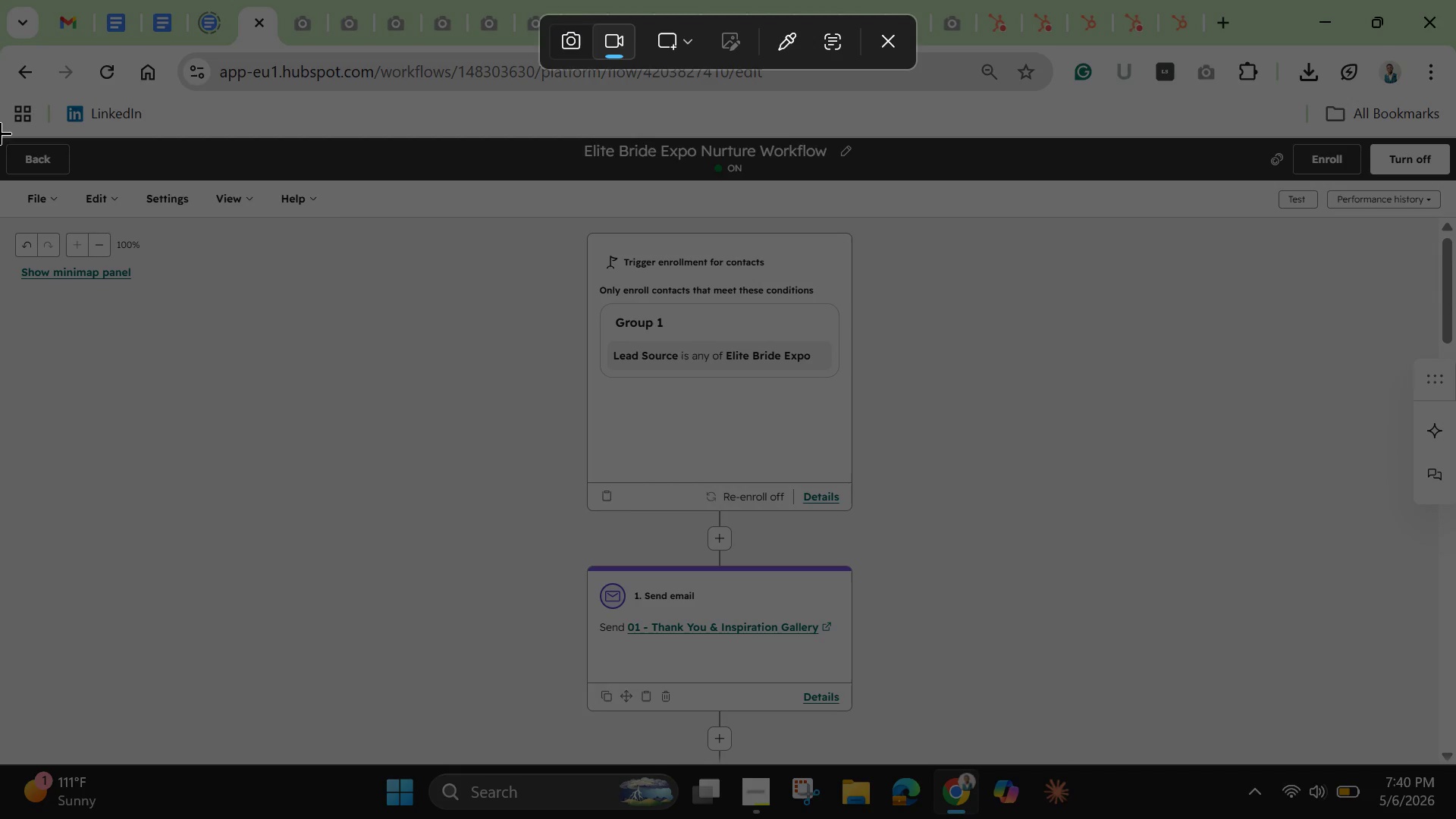 
left_click_drag(start_coordinate=[0, 133], to_coordinate=[1455, 764])
 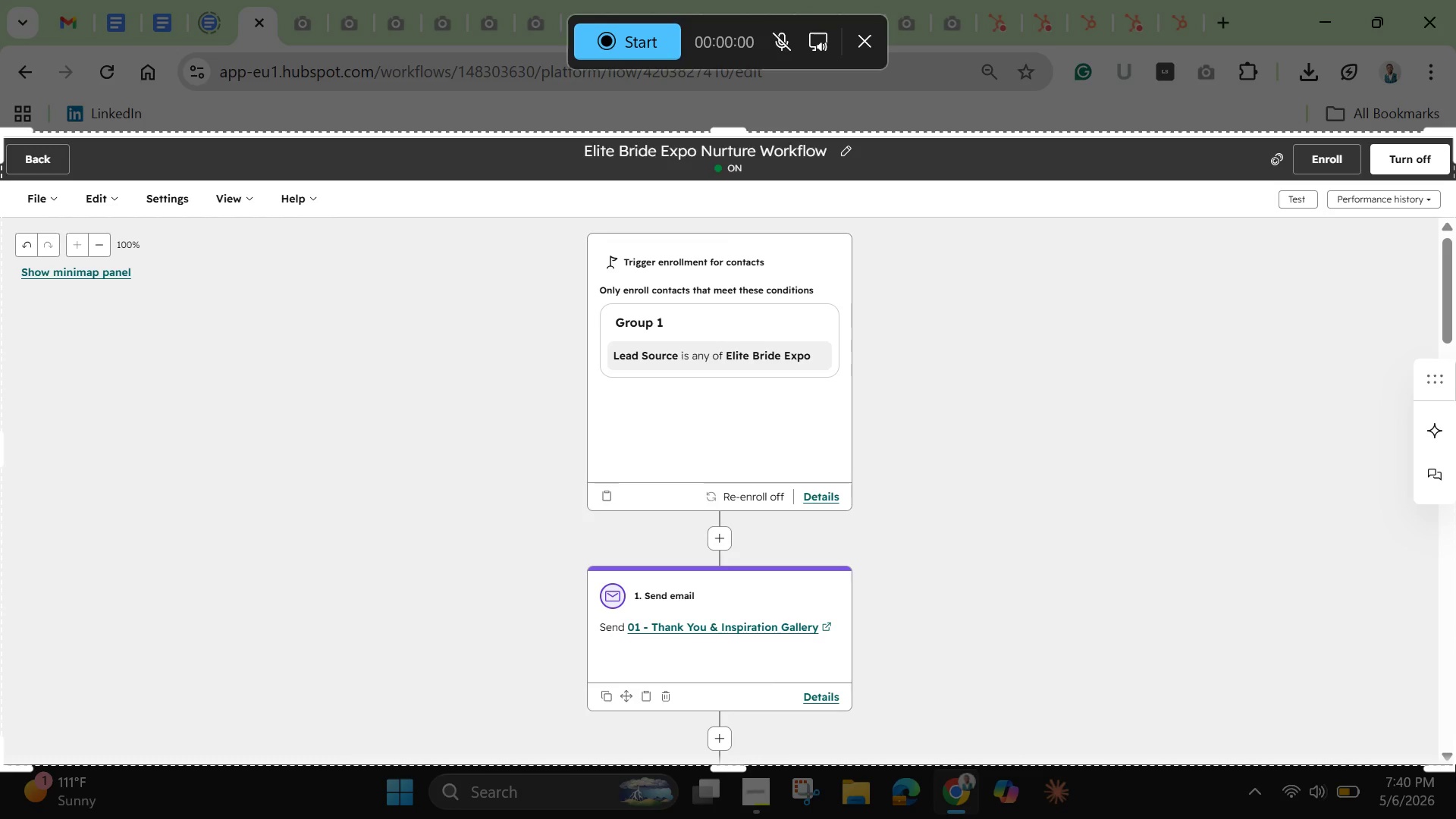 
wait(23.91)
 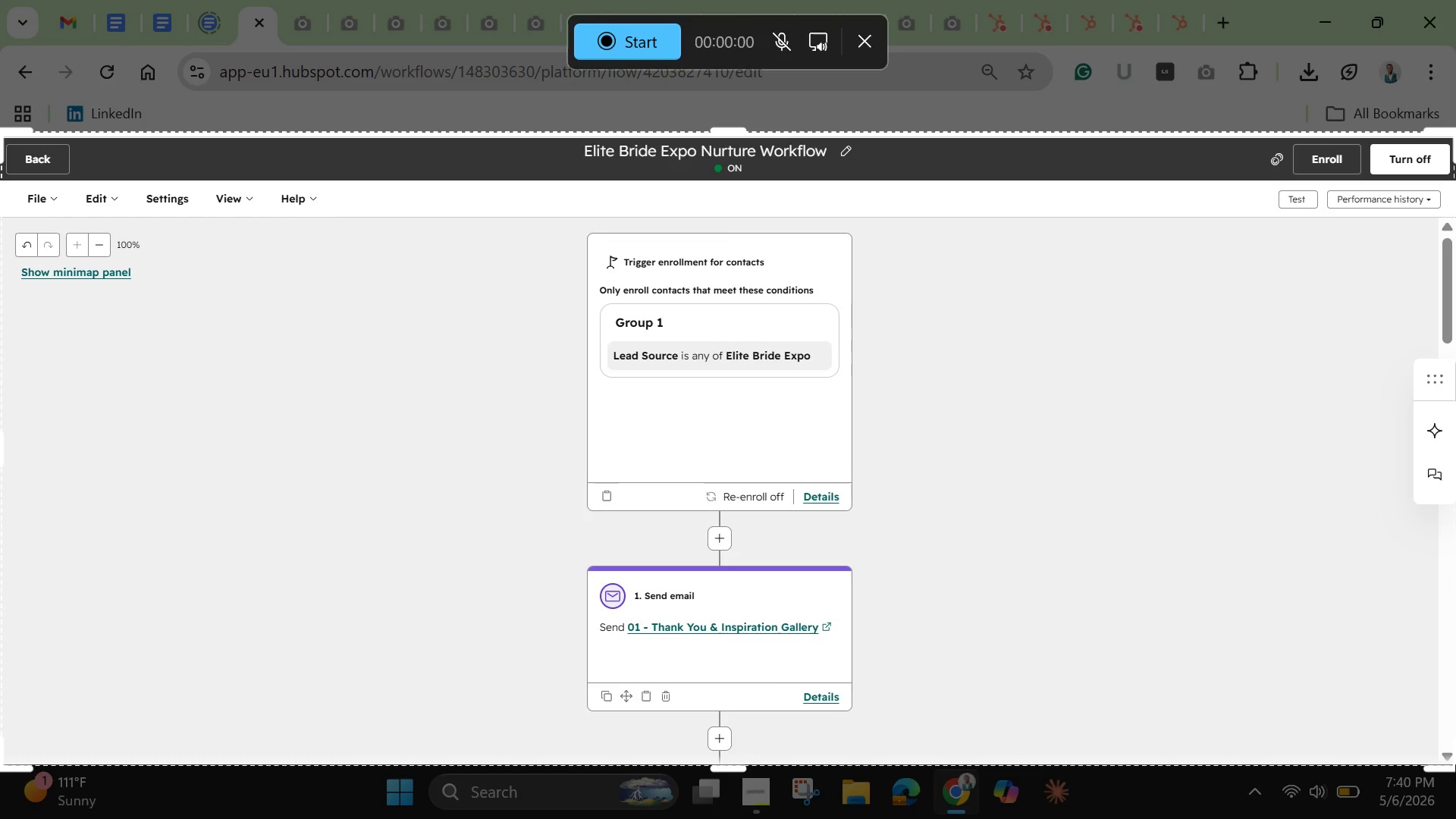 
left_click([638, 44])
 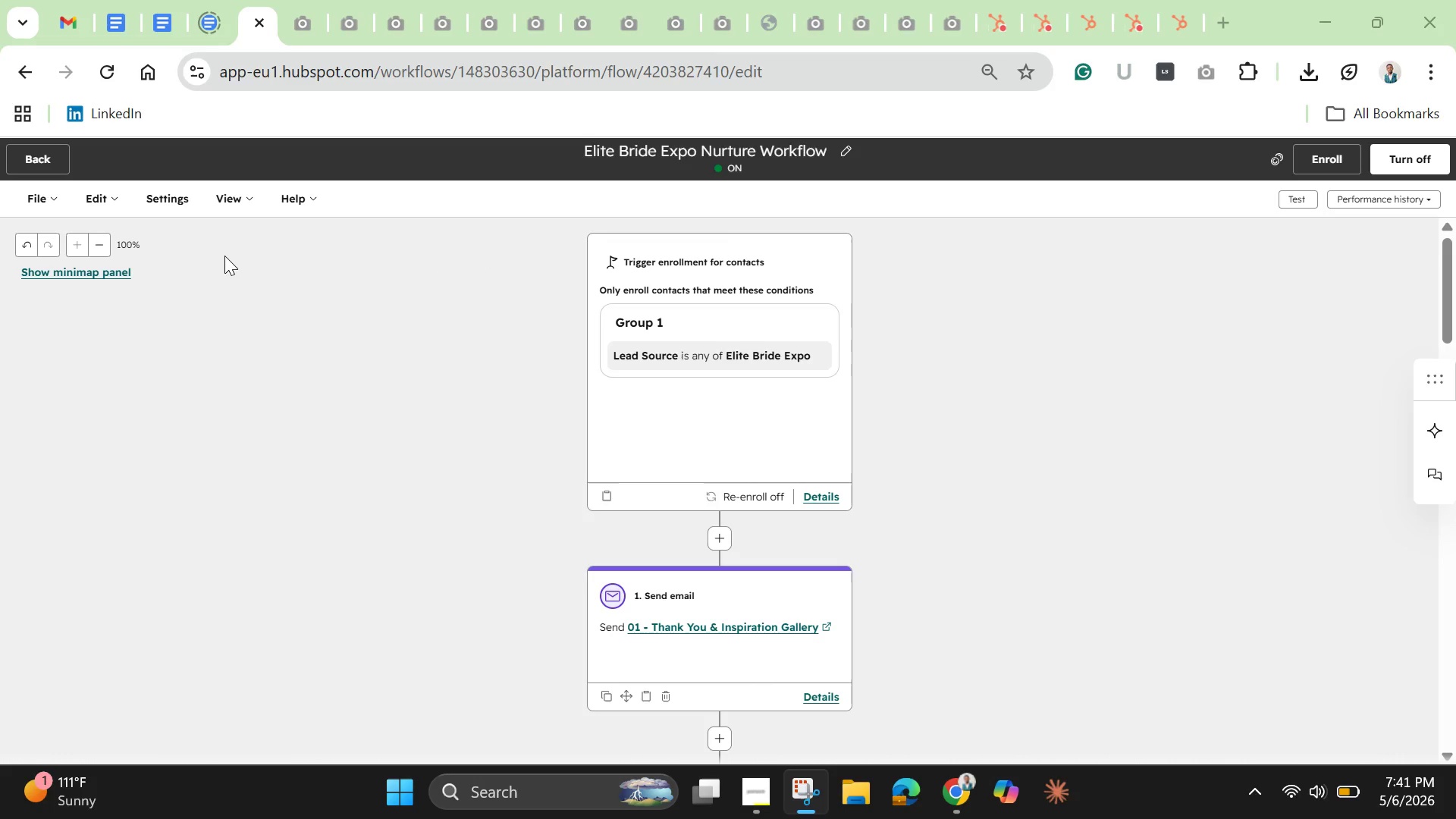 
wait(5.47)
 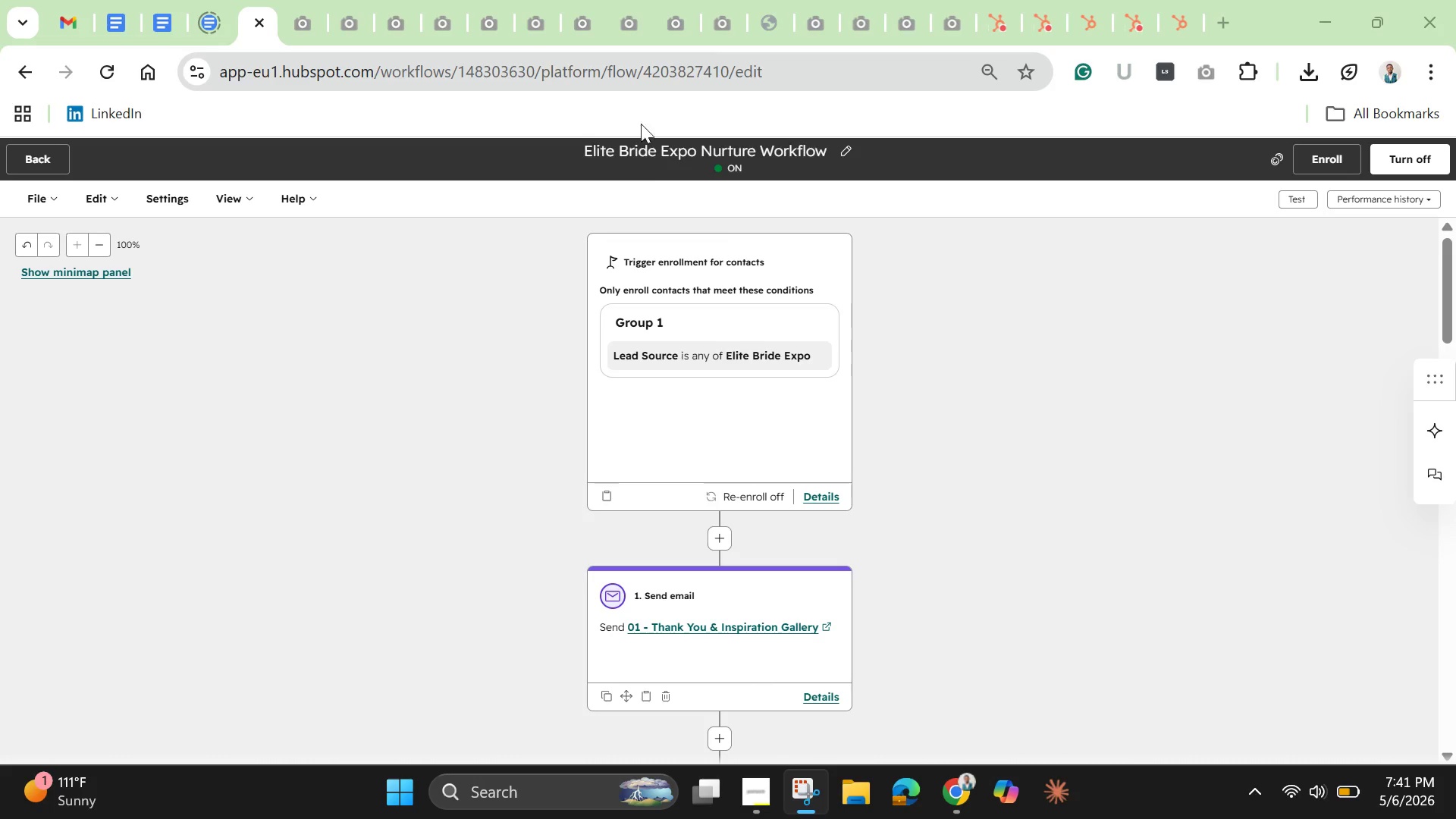 
left_click([704, 372])
 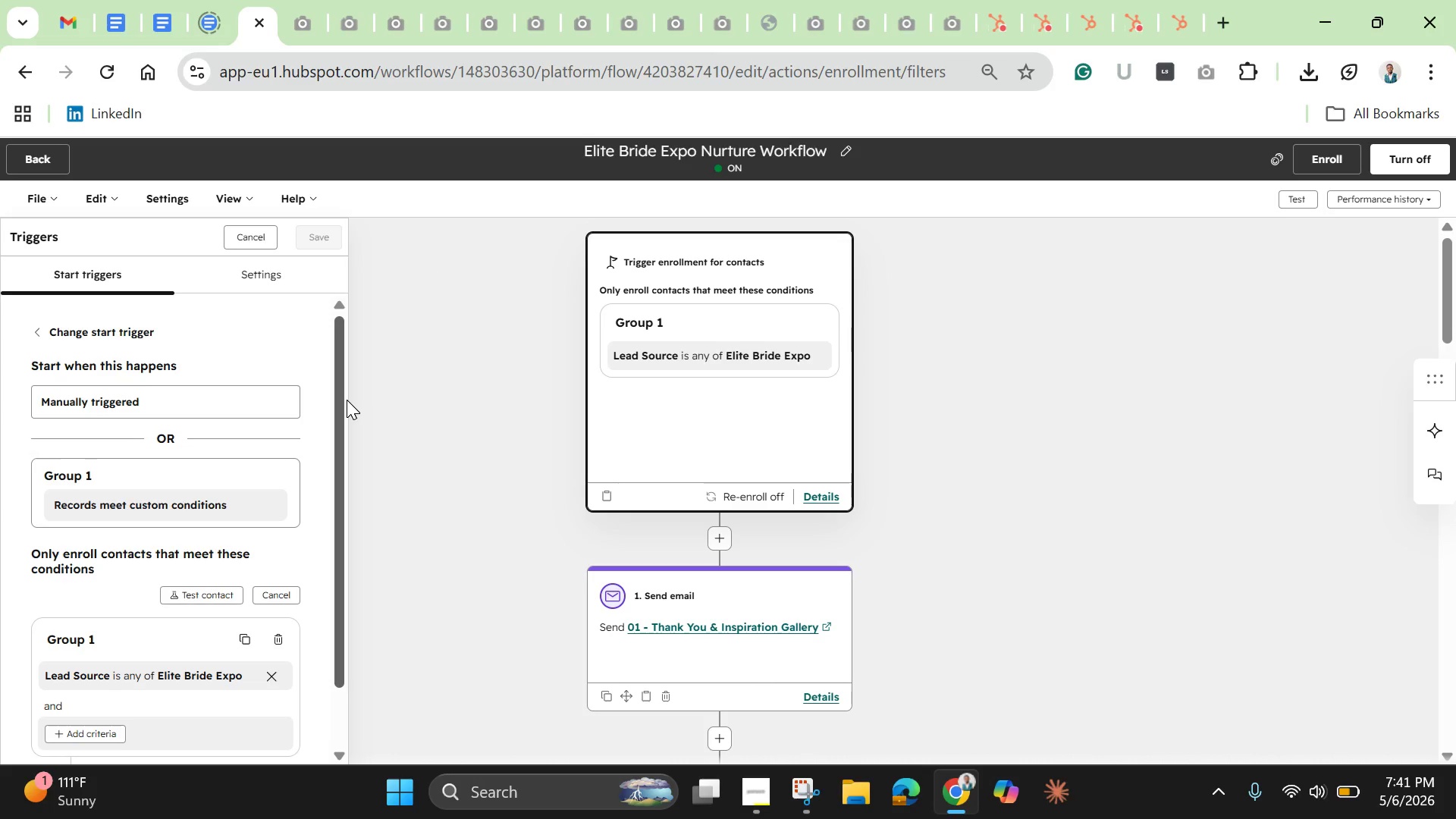 
wait(5.45)
 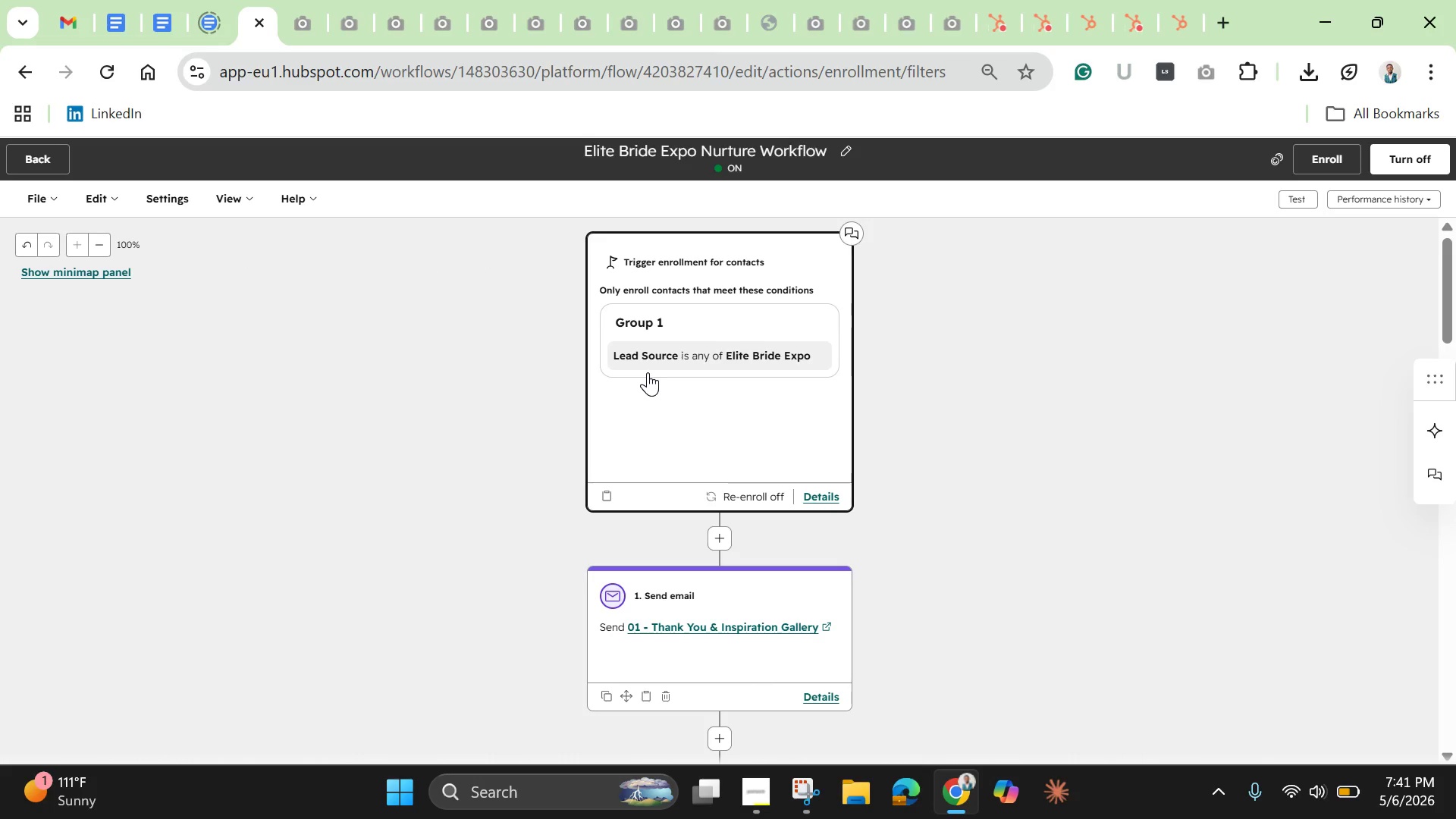 
left_click_drag(start_coordinate=[340, 400], to_coordinate=[307, 566])
 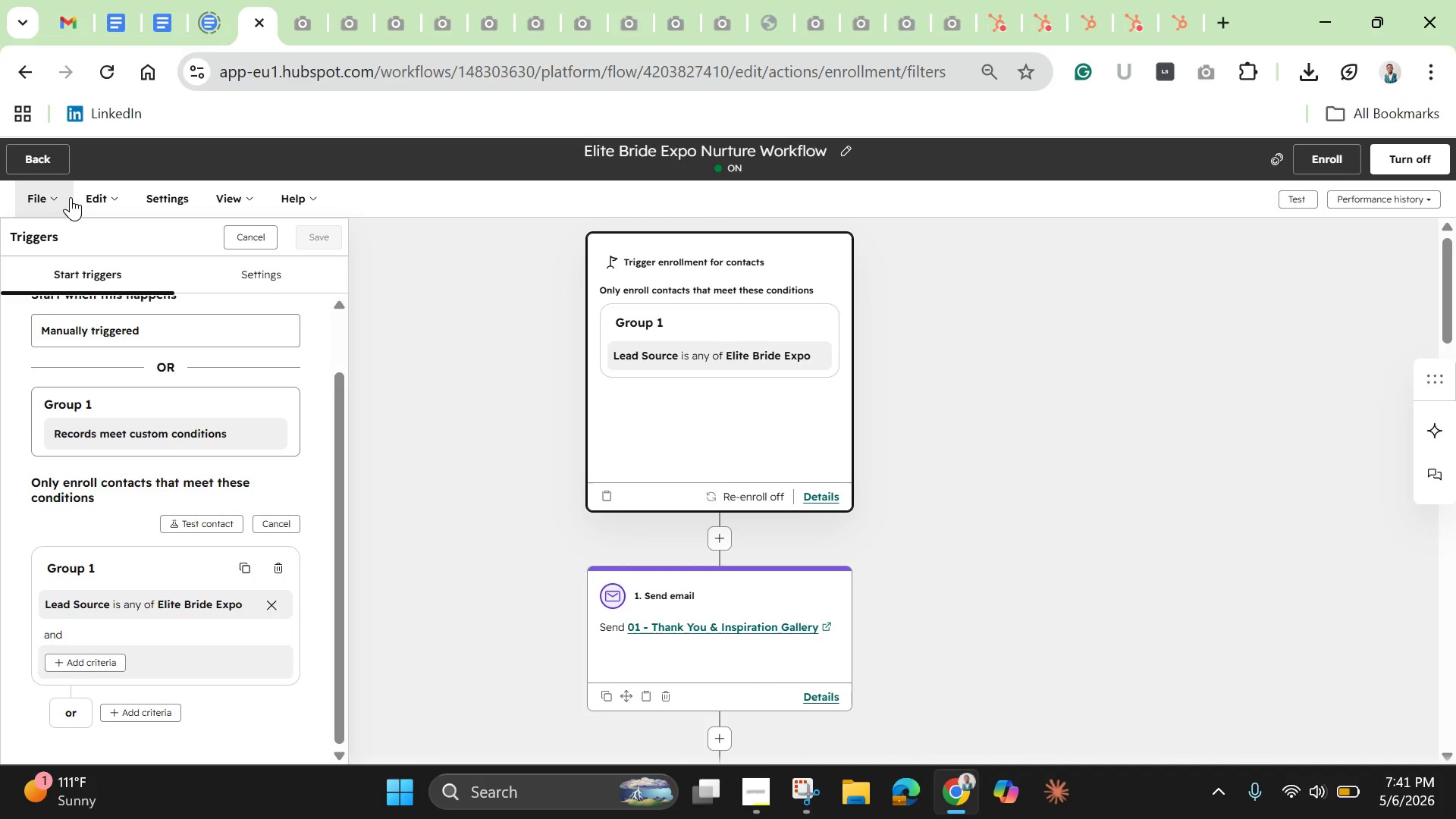 
left_click([101, 196])
 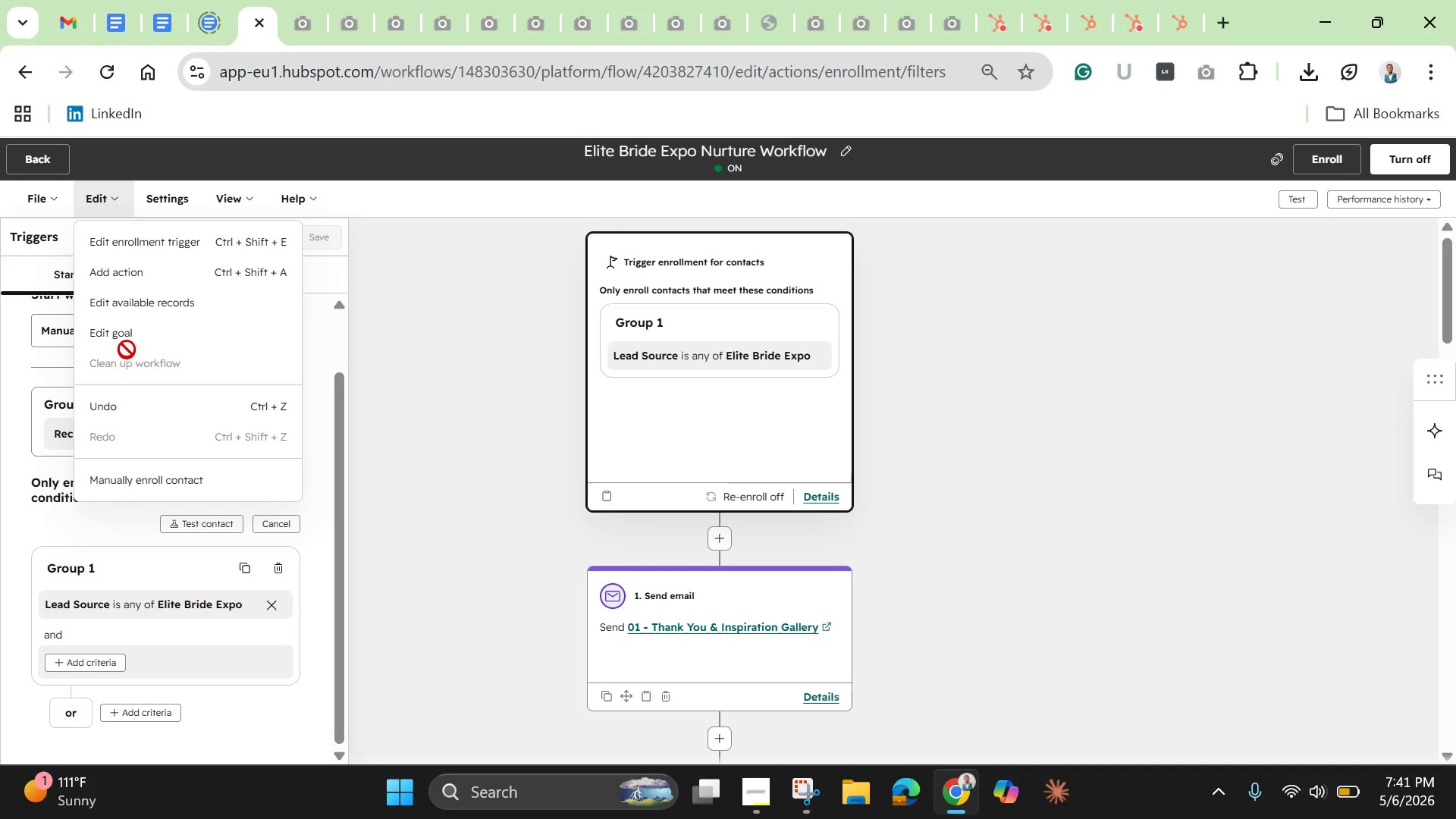 
left_click([125, 339])
 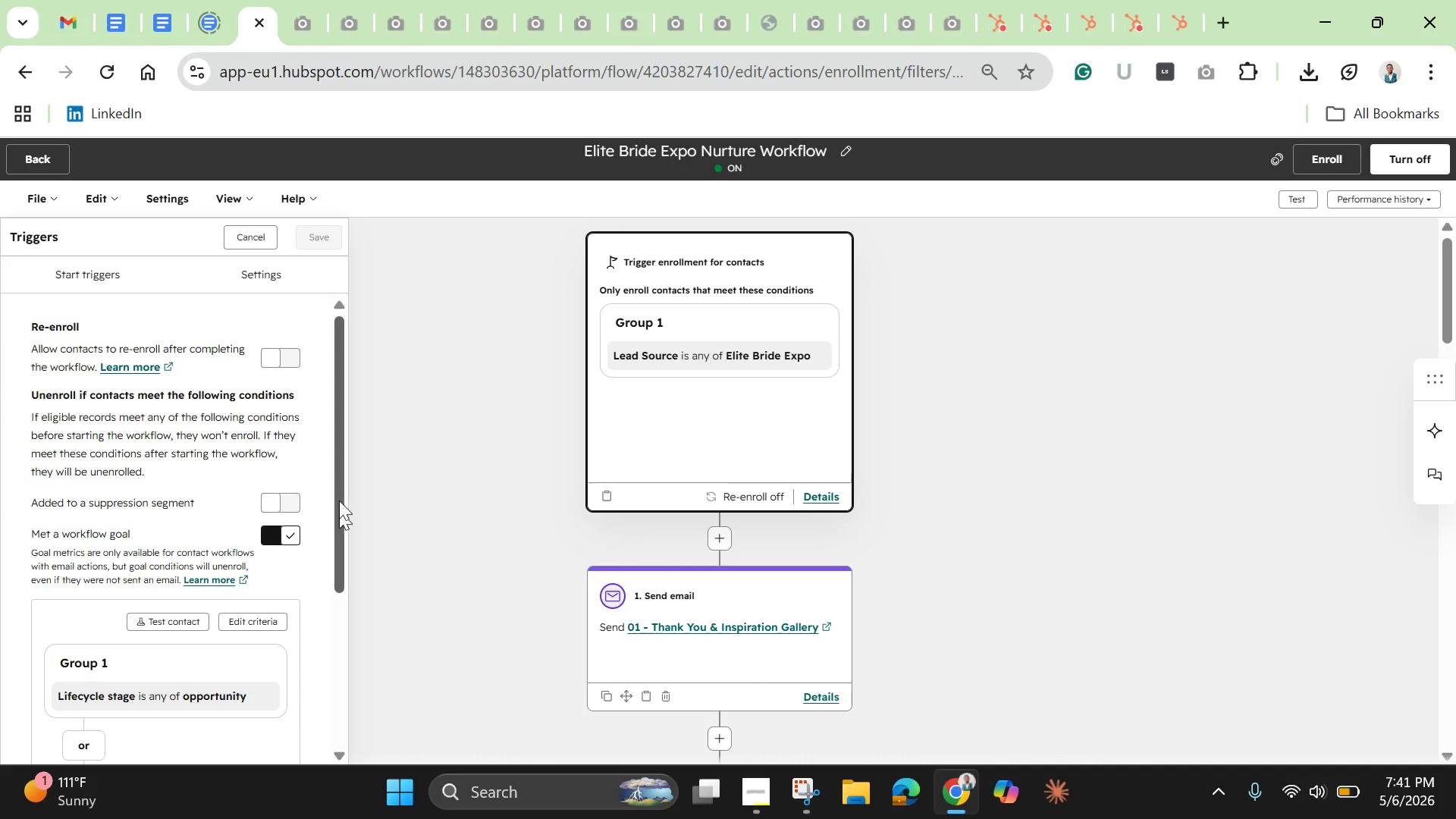 
left_click_drag(start_coordinate=[337, 470], to_coordinate=[308, 676])
 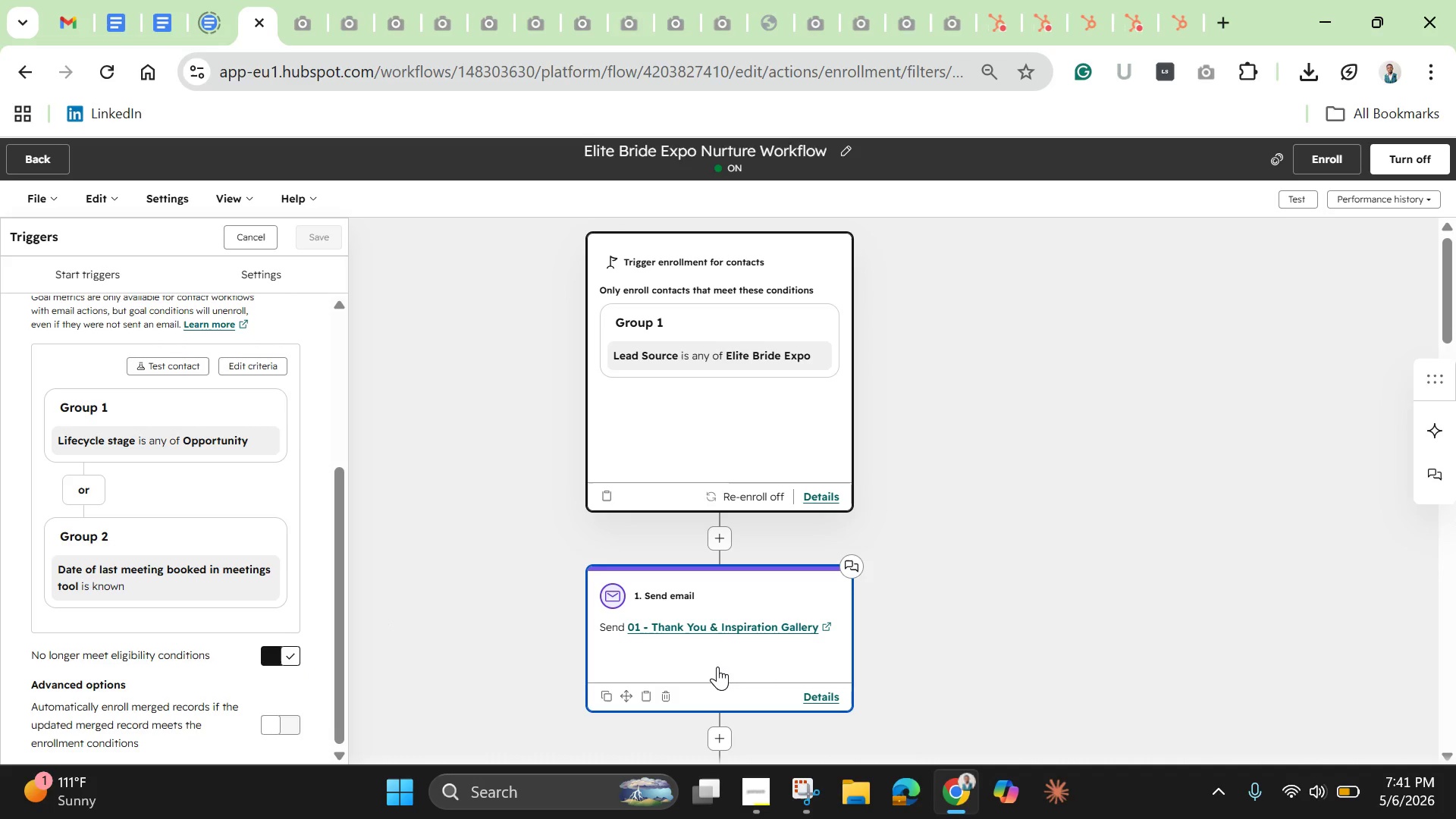 
left_click([717, 667])
 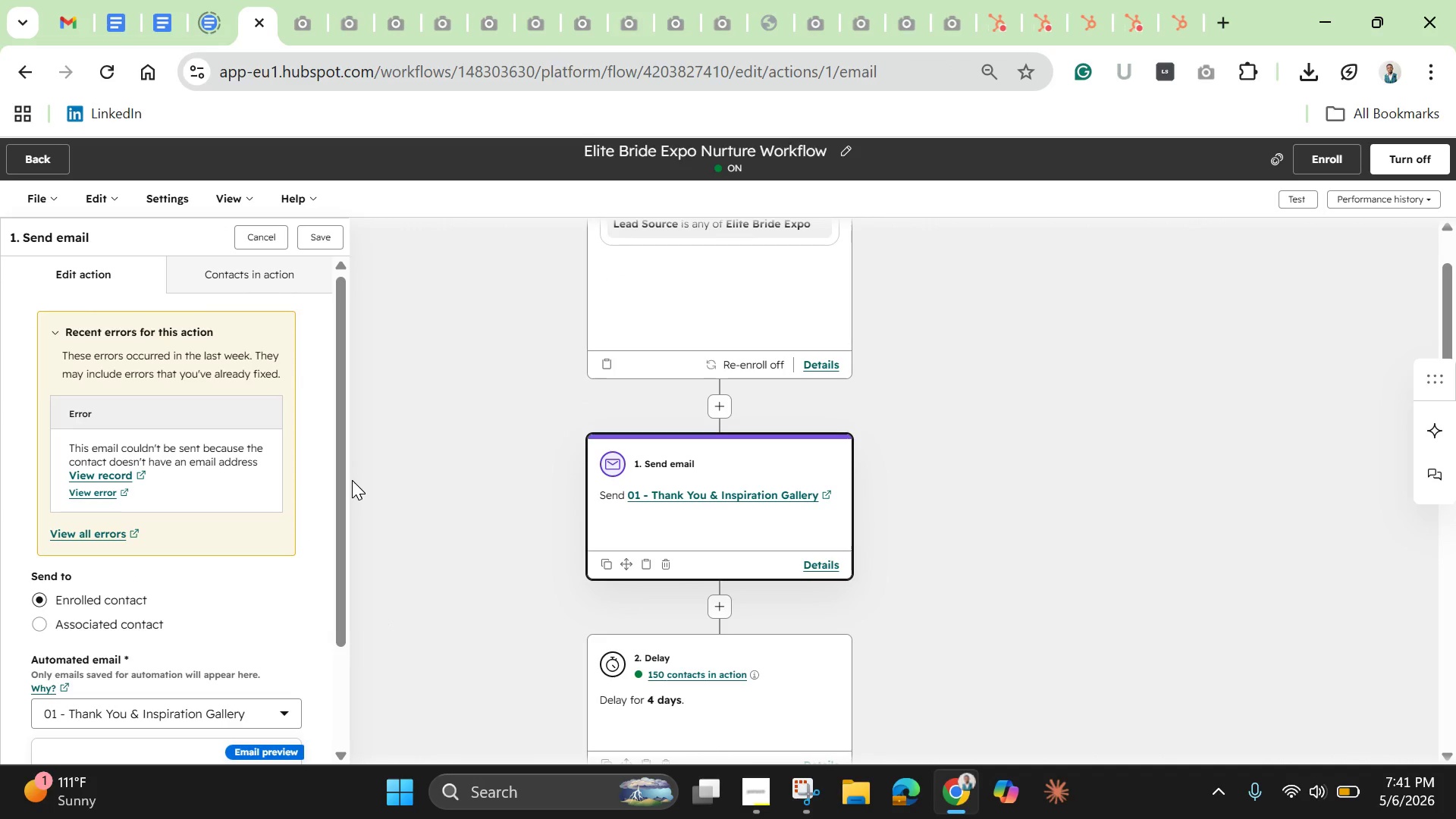 
wait(6.33)
 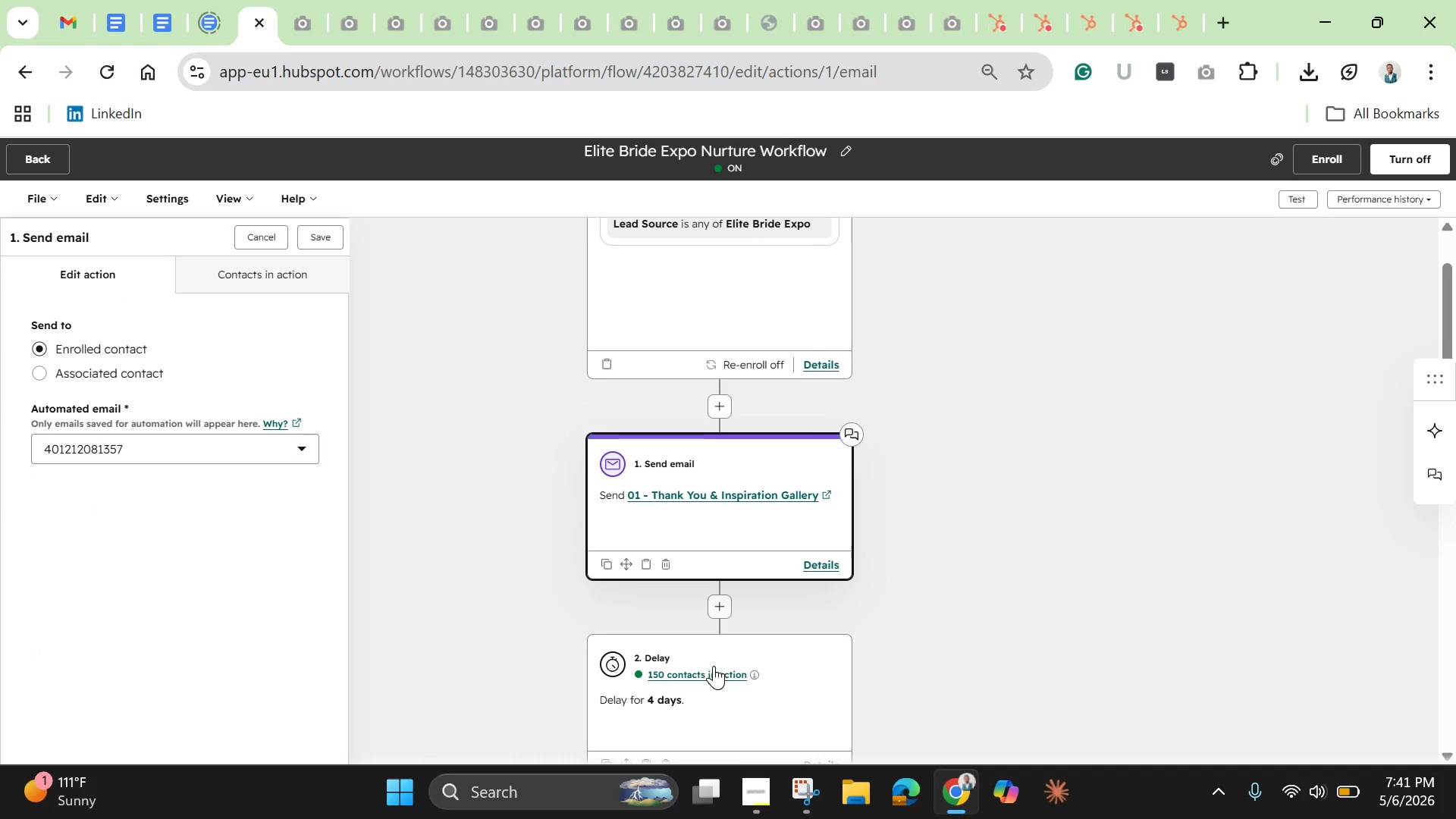 
left_click_drag(start_coordinate=[331, 508], to_coordinate=[326, 536])
 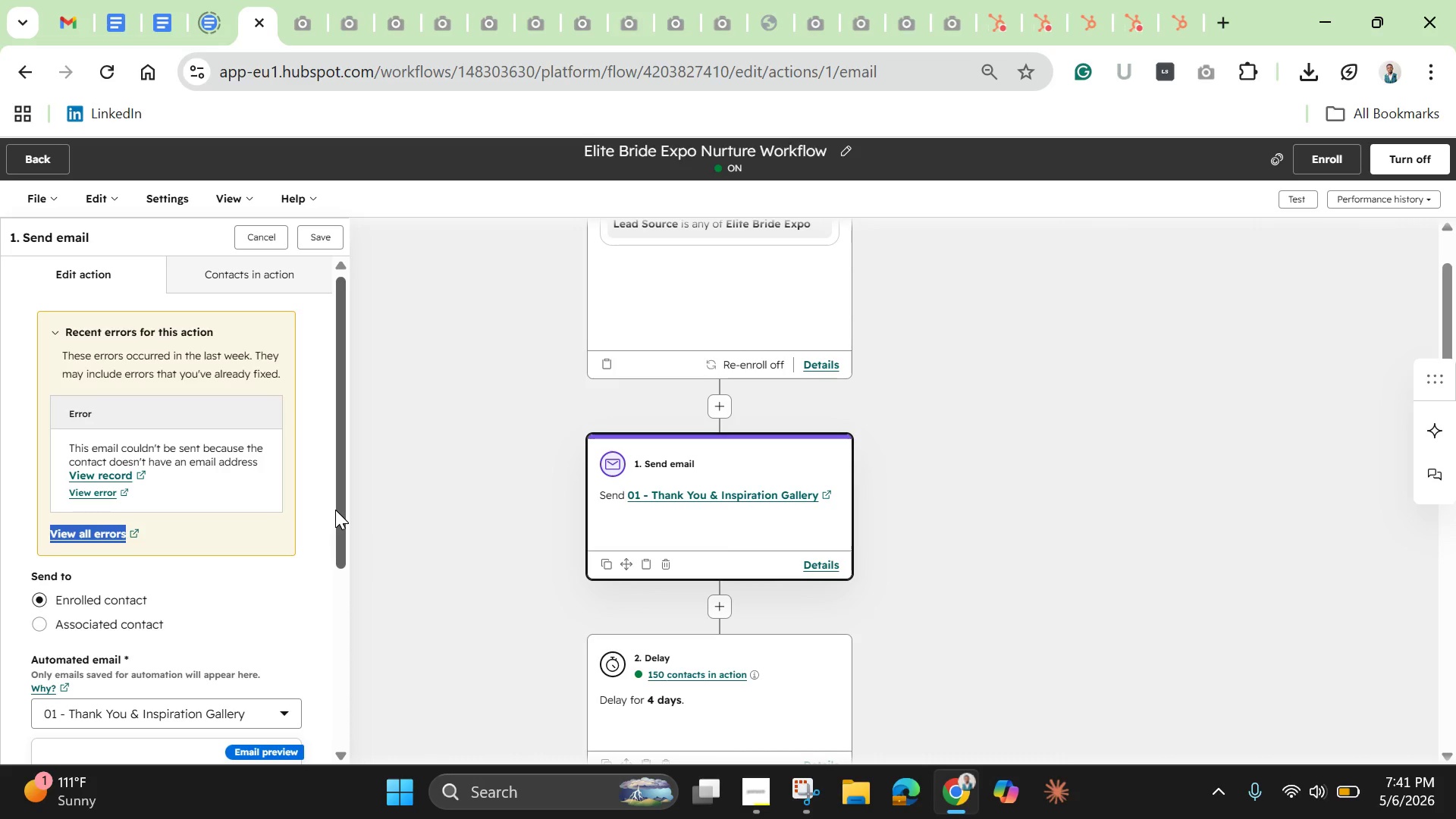 
left_click_drag(start_coordinate=[339, 516], to_coordinate=[320, 353])
 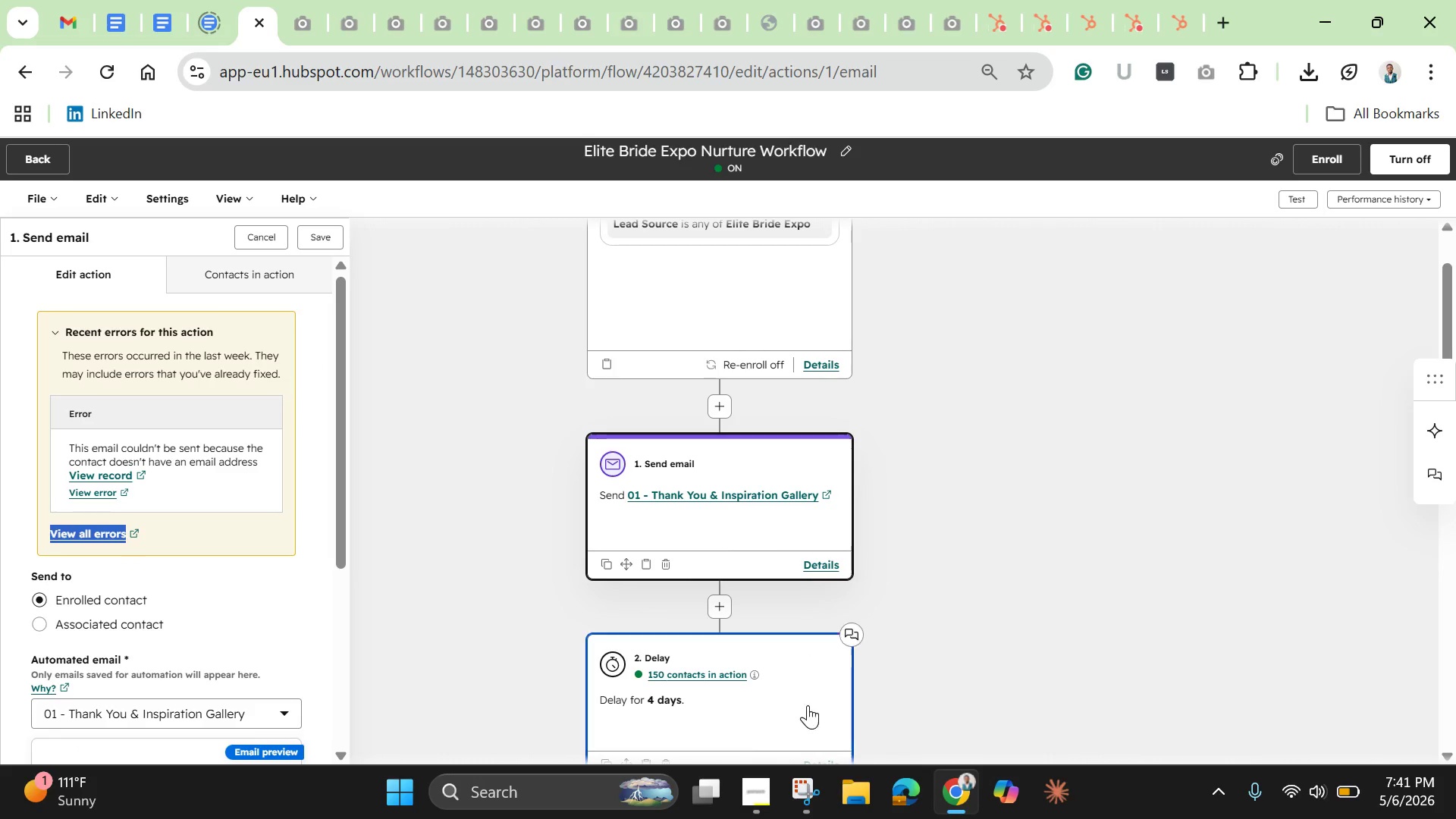 
left_click([792, 713])
 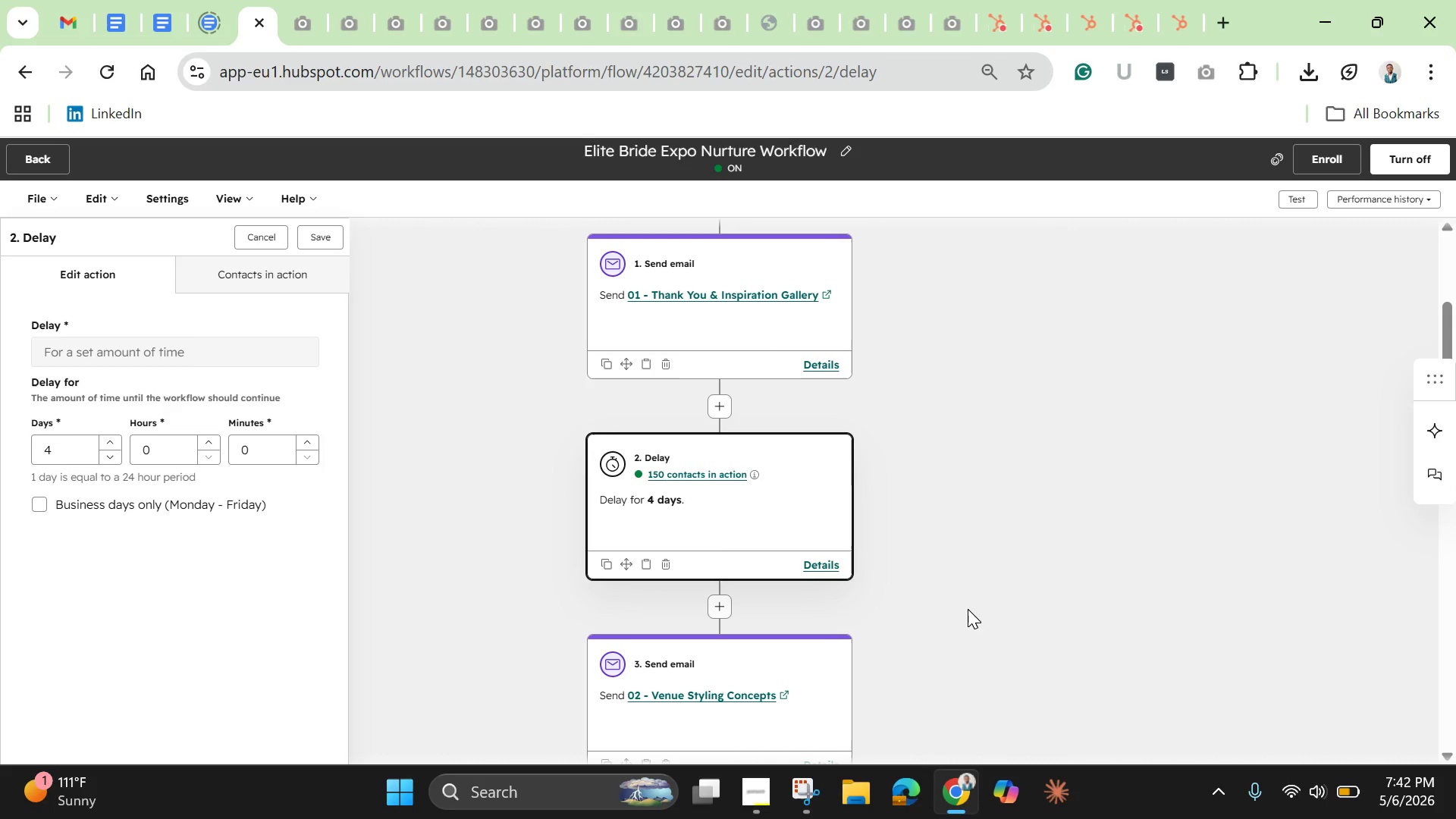 
wait(7.88)
 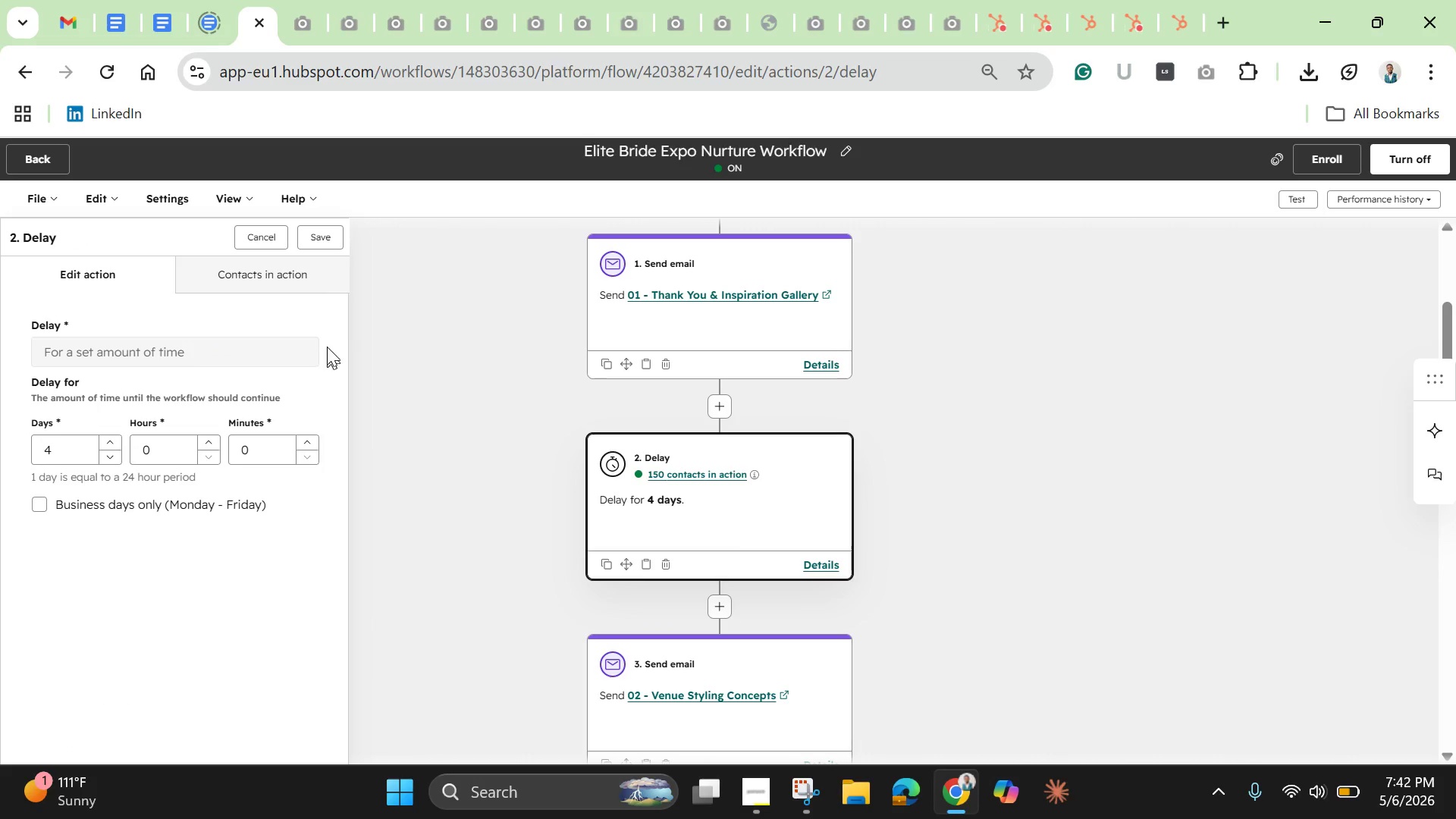 
left_click([821, 448])
 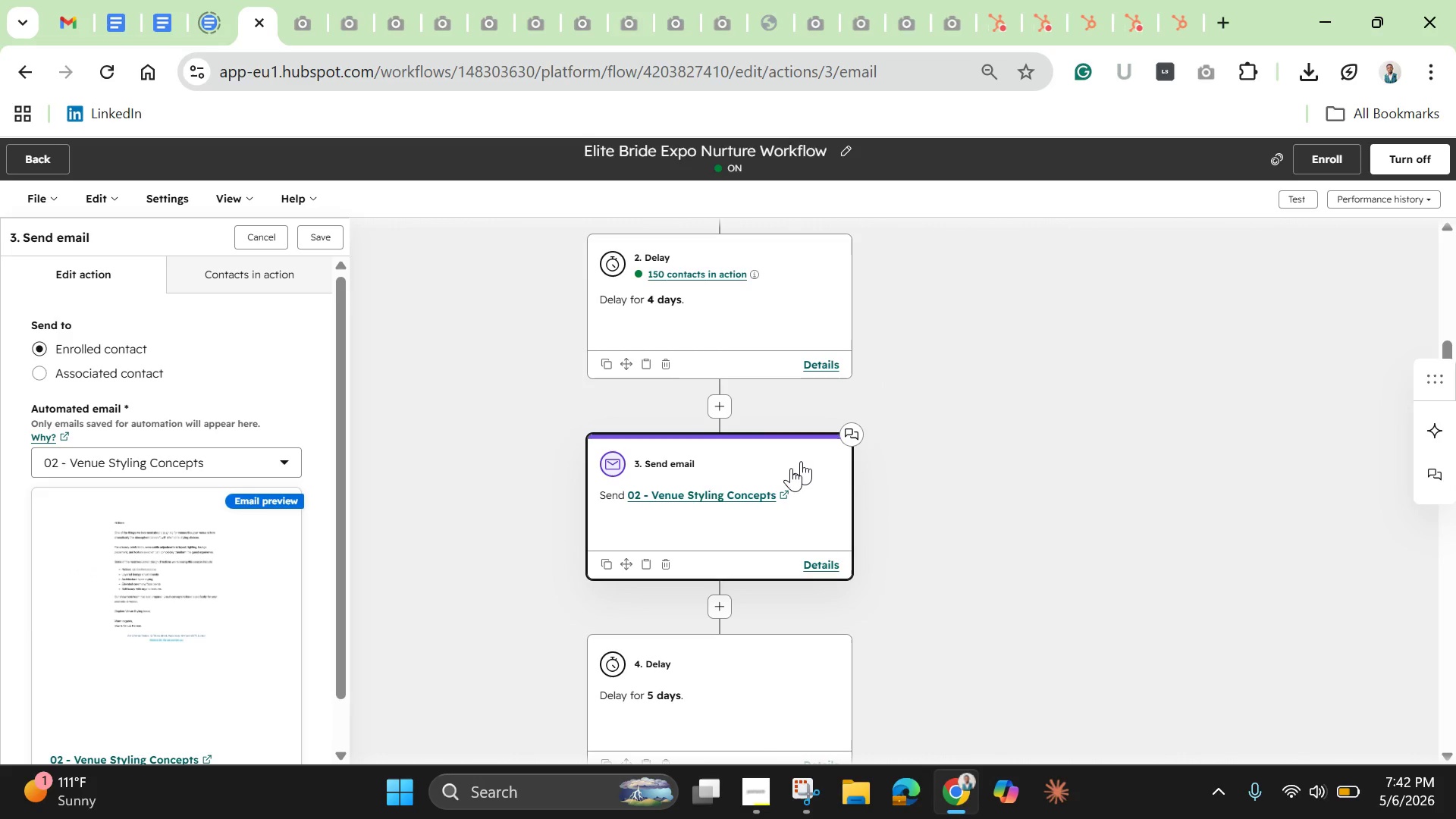 
wait(7.22)
 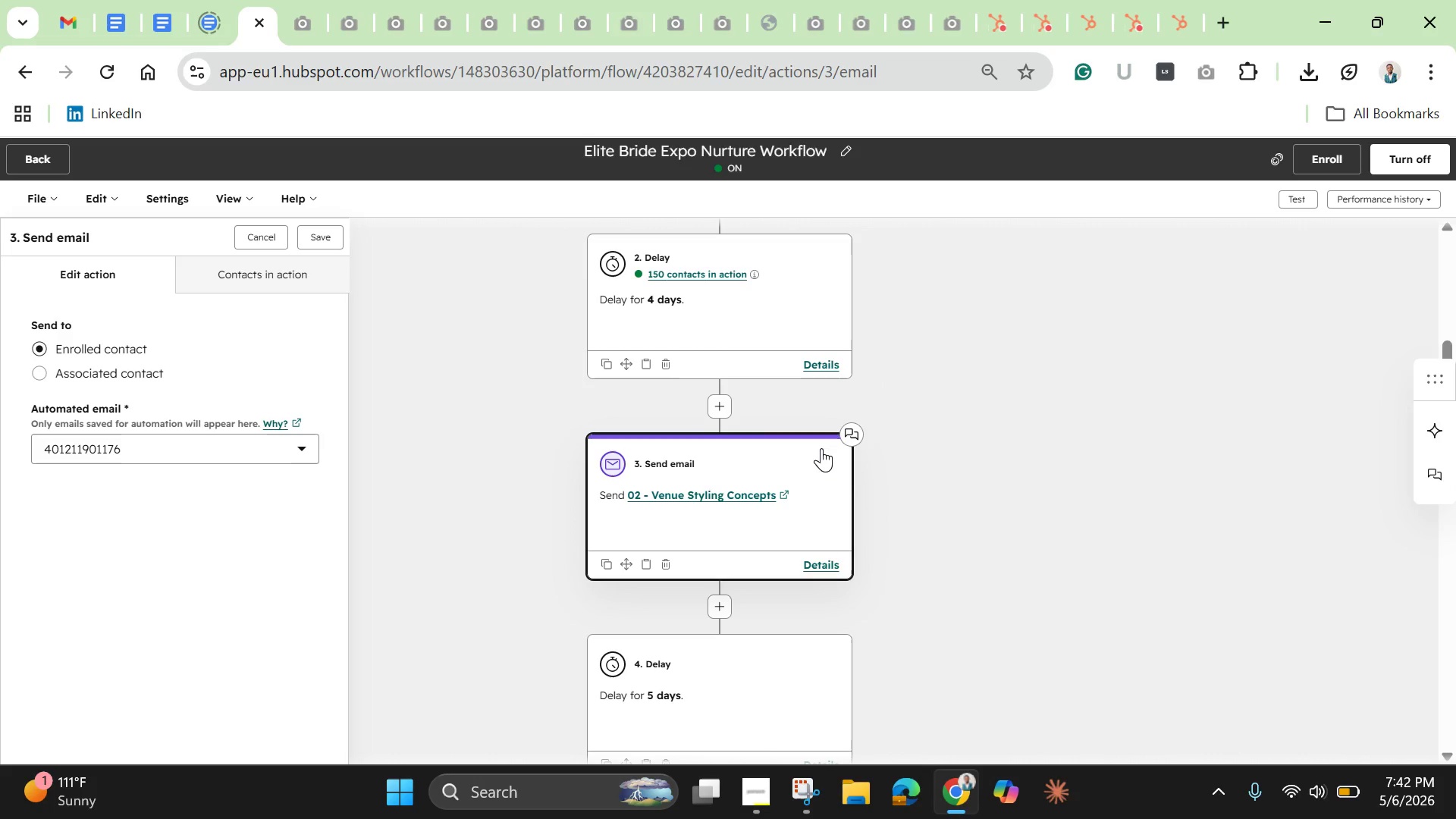 
left_click_drag(start_coordinate=[342, 567], to_coordinate=[309, 519])
 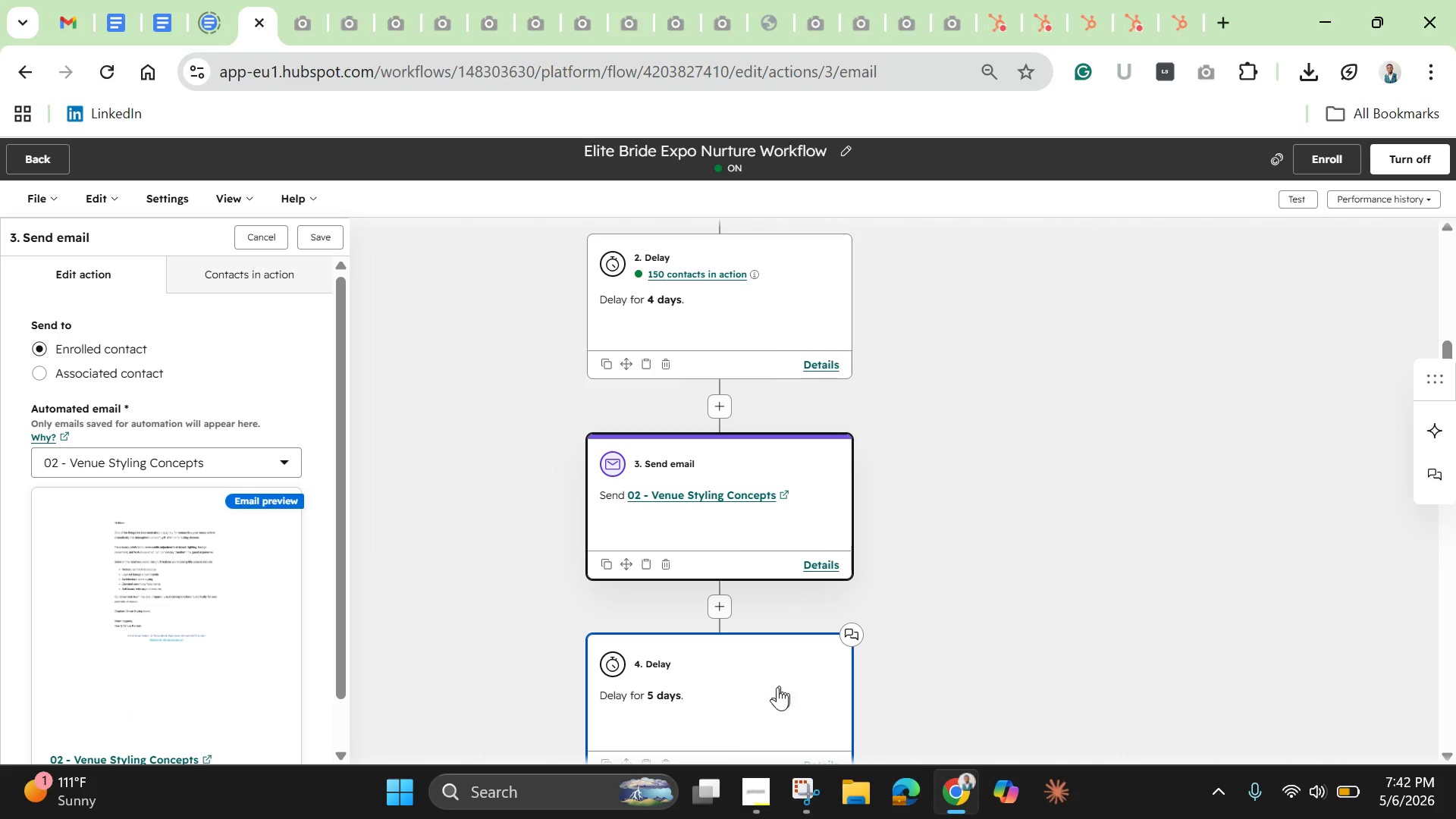 
left_click([776, 689])
 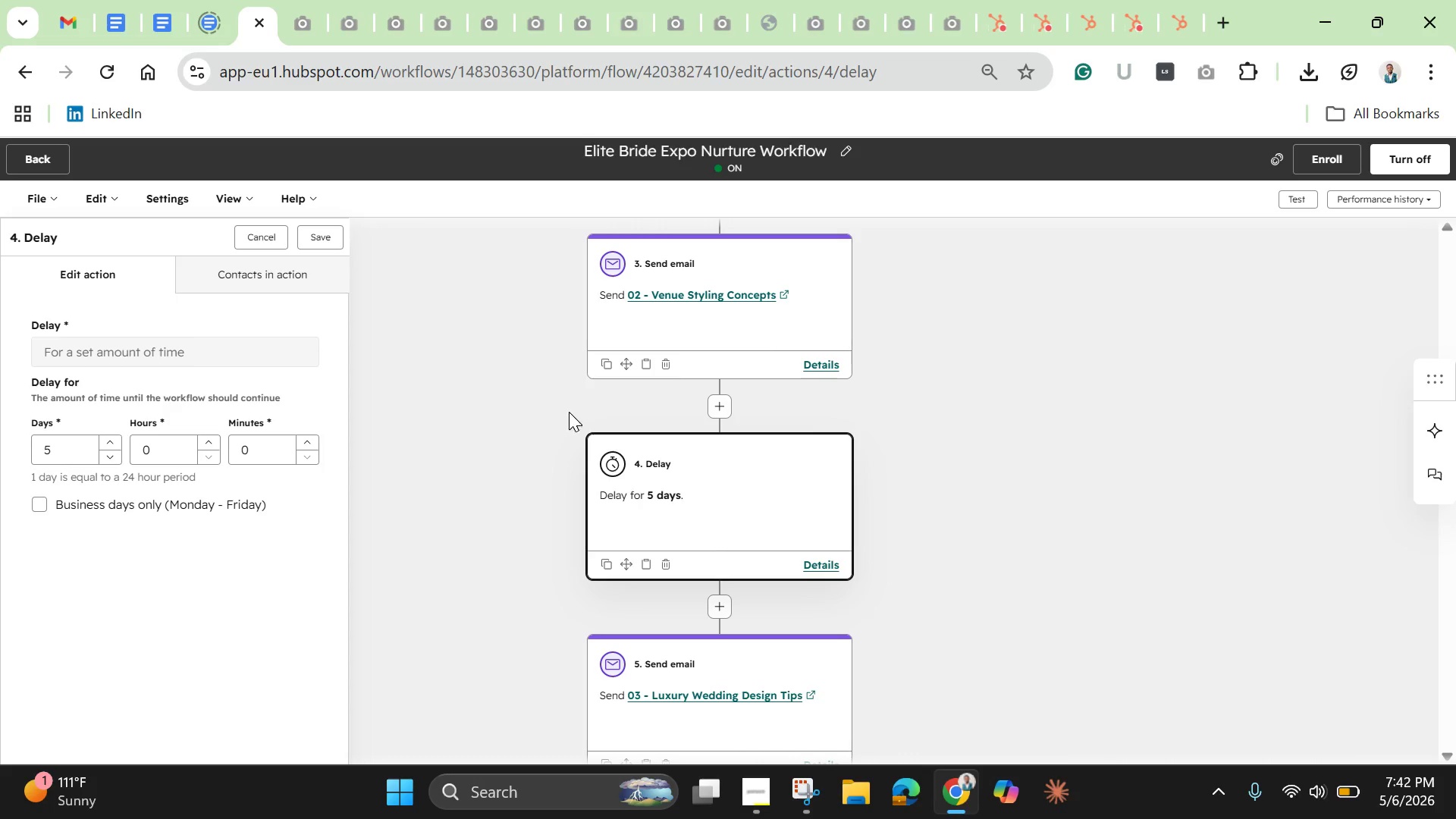 
wait(6.81)
 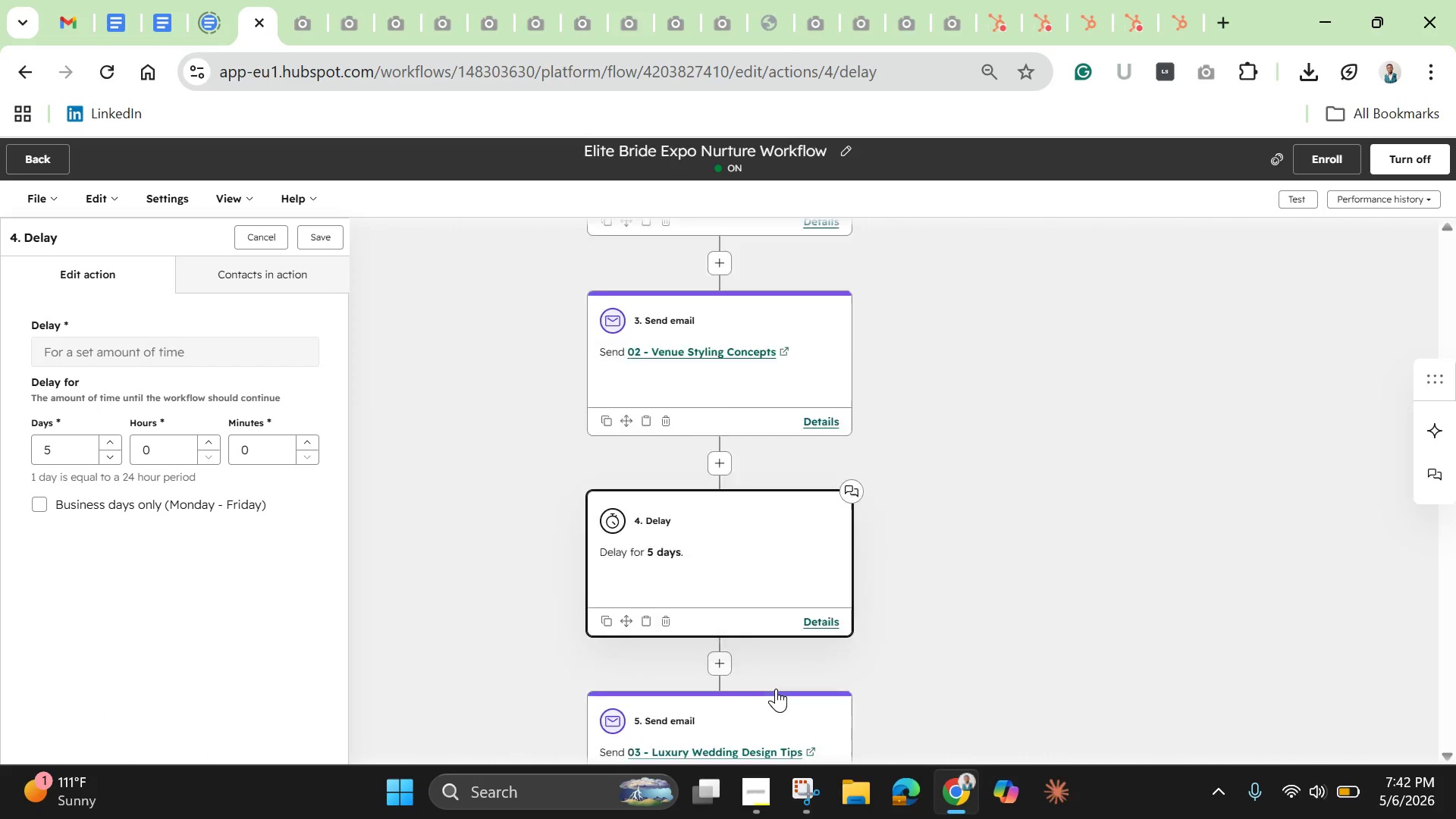 
scroll: coordinate [803, 642], scroll_direction: down, amount: 1.0
 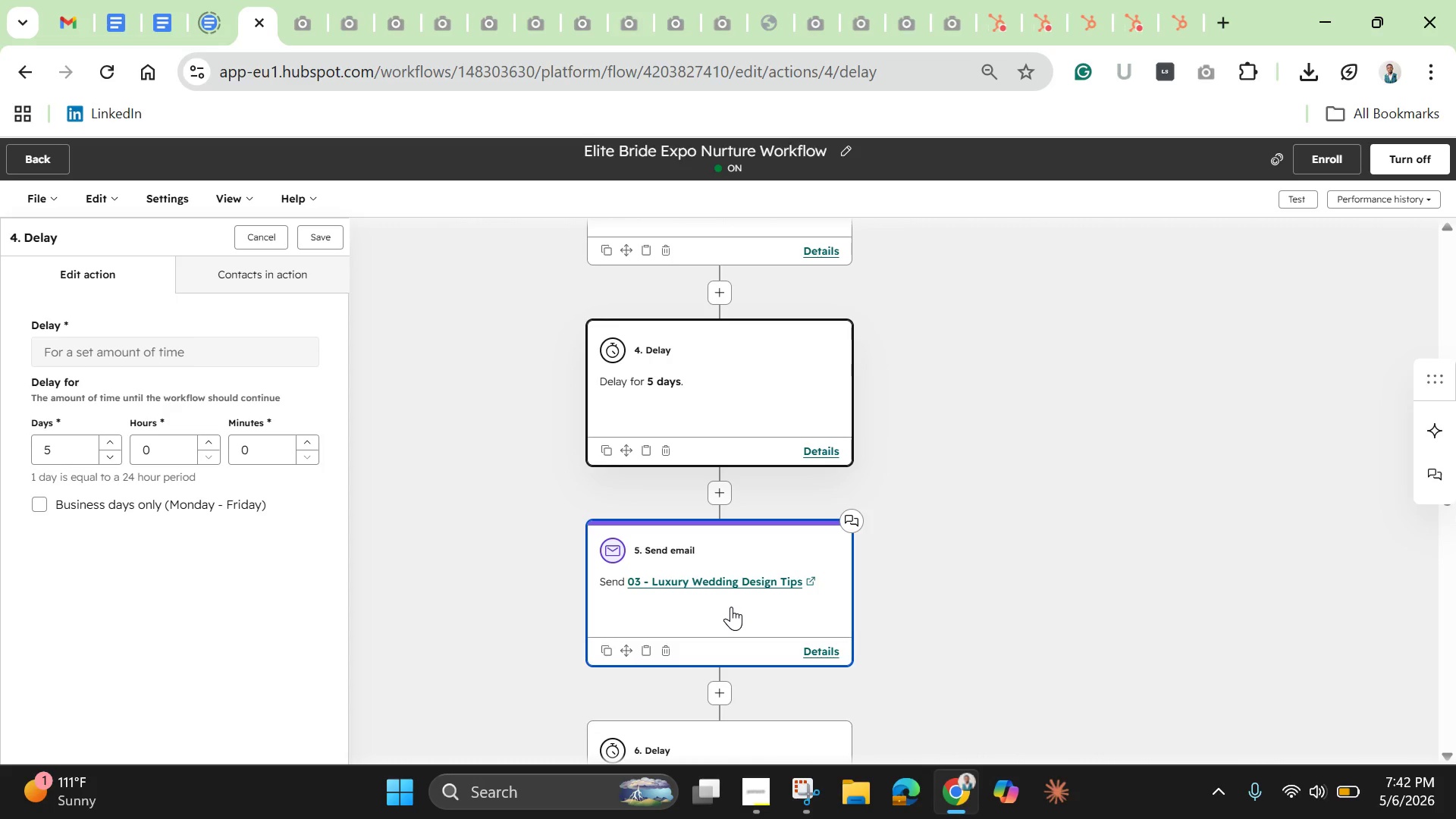 
left_click([731, 607])
 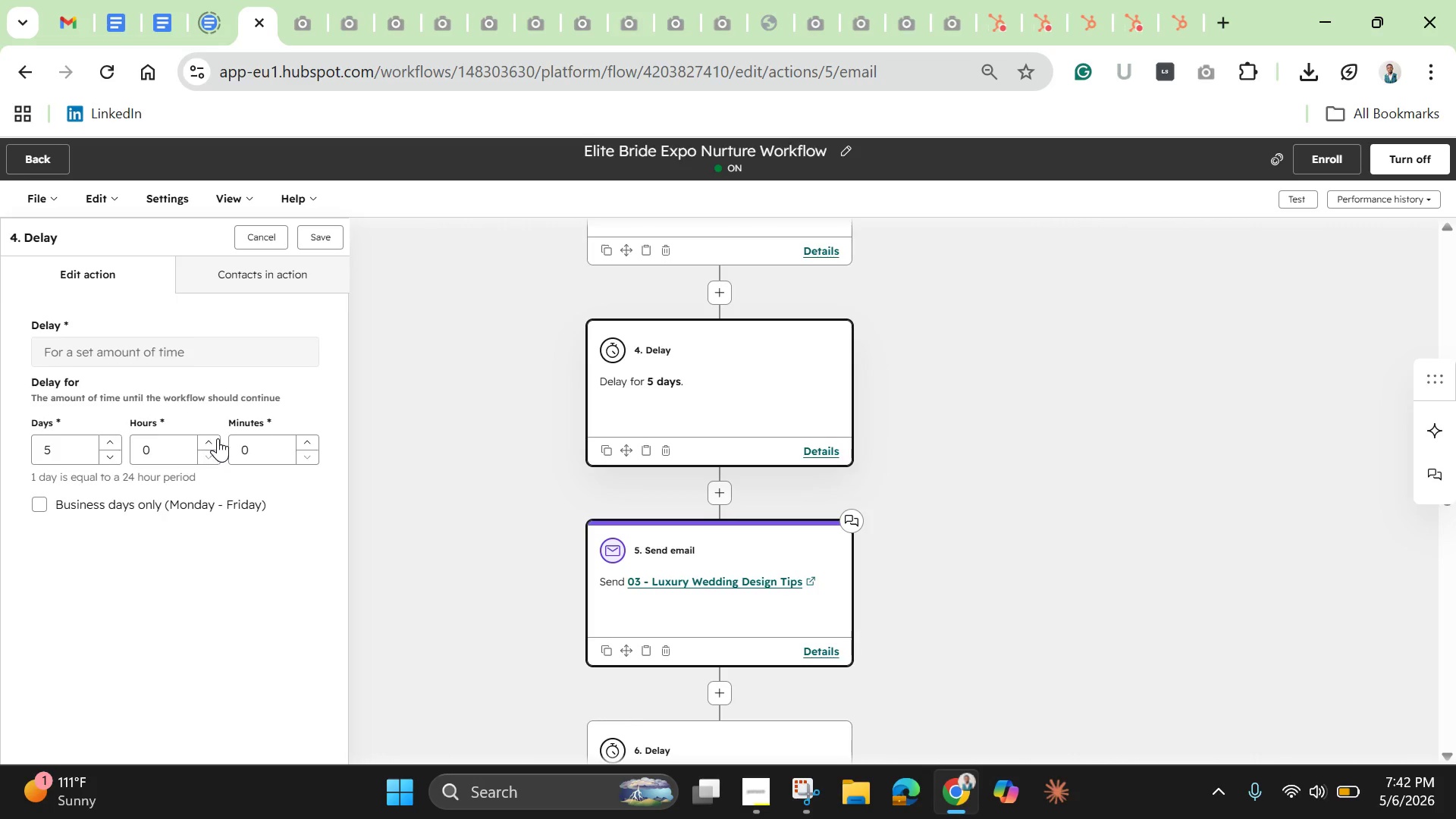 
mouse_move([297, 481])
 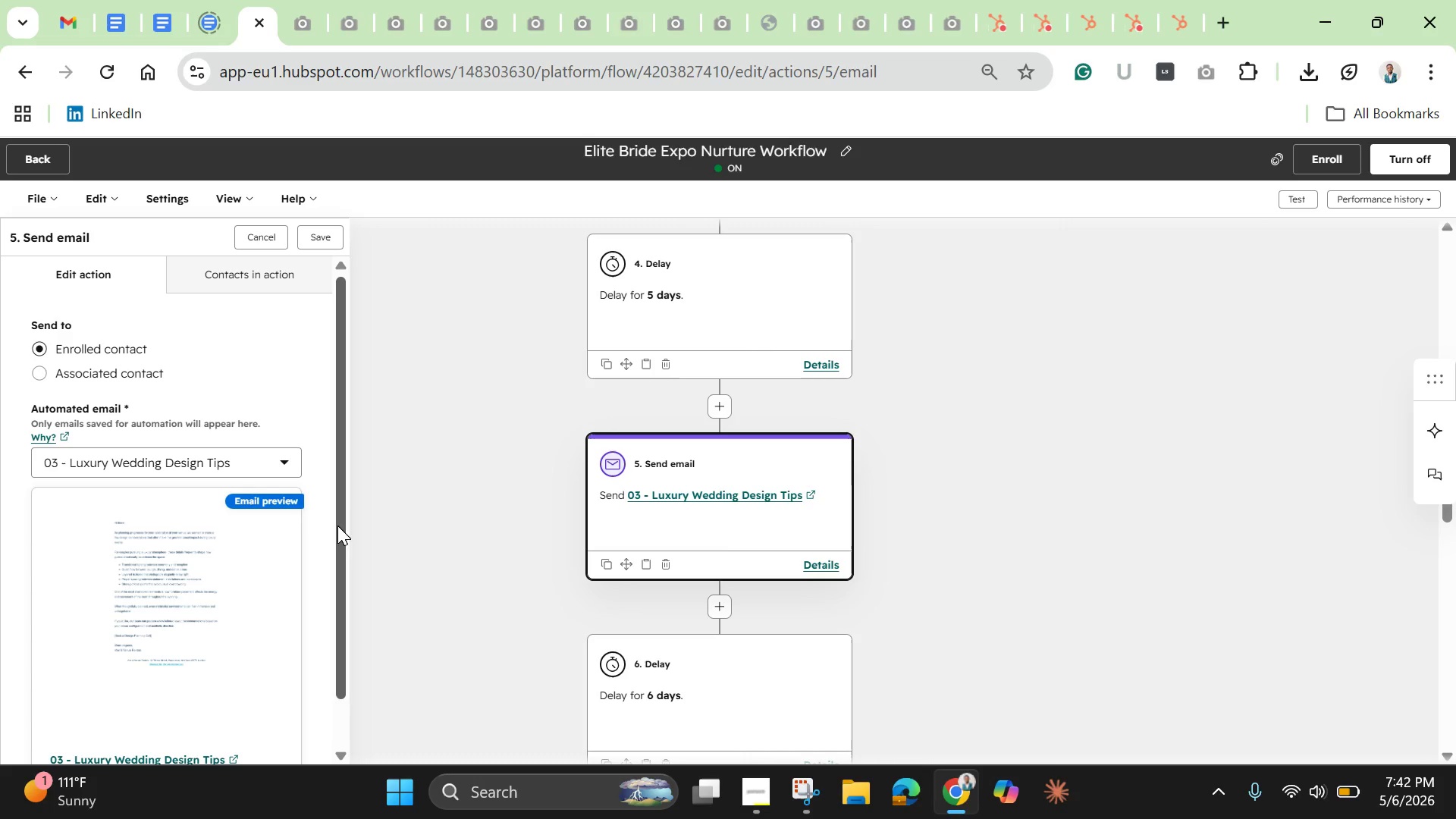 
left_click_drag(start_coordinate=[345, 566], to_coordinate=[336, 481])
 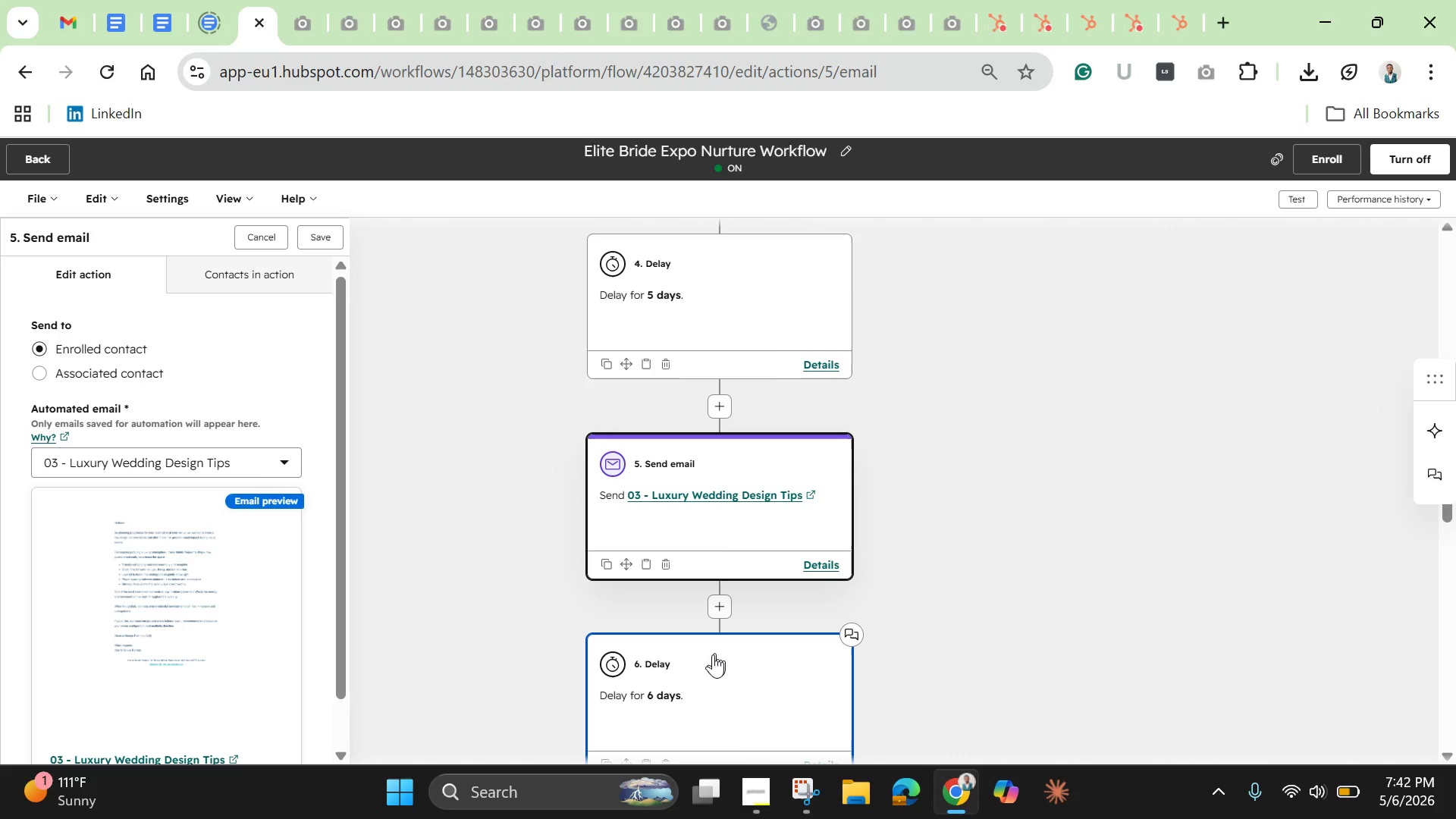 
left_click([694, 679])
 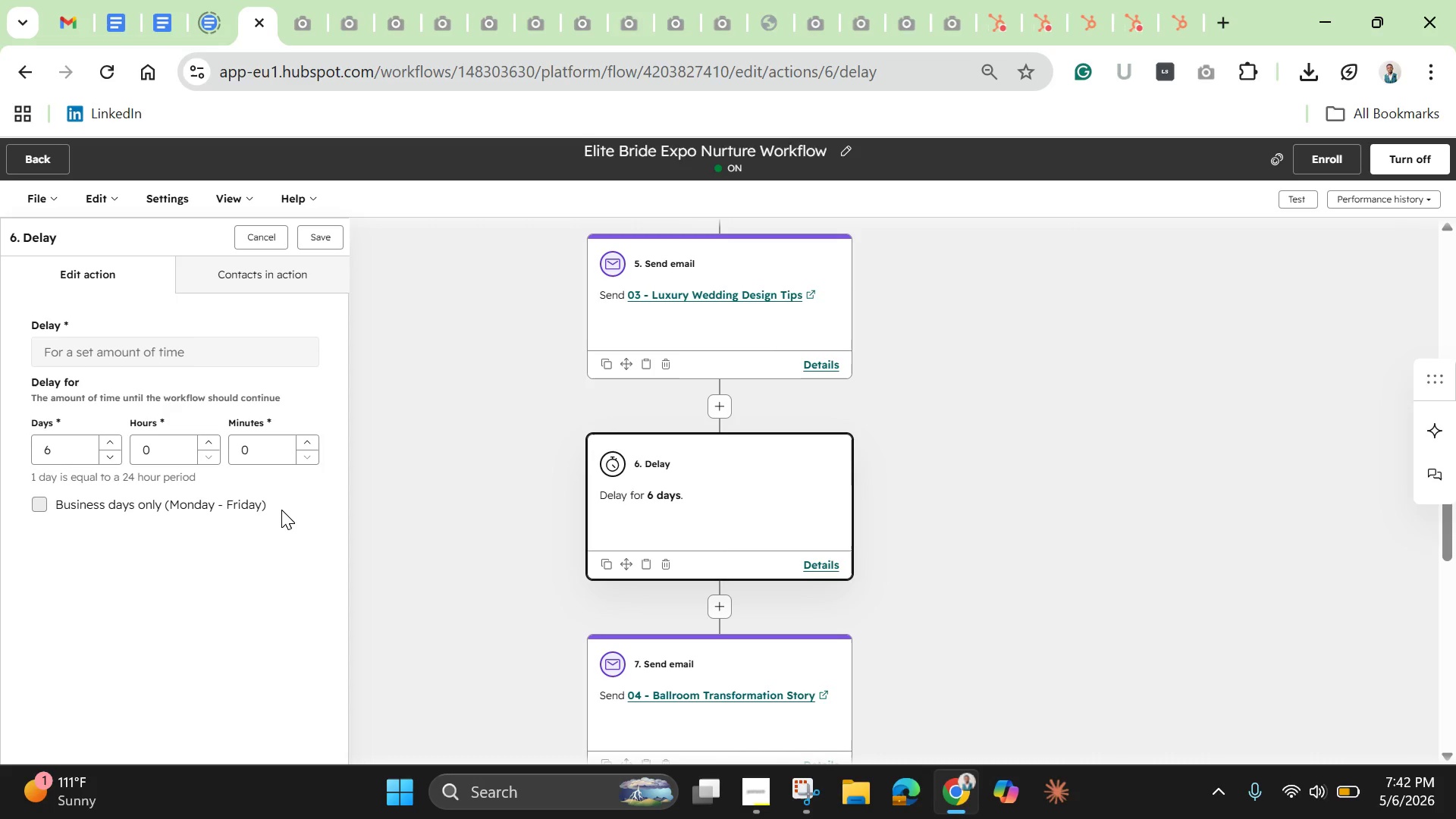 
wait(5.75)
 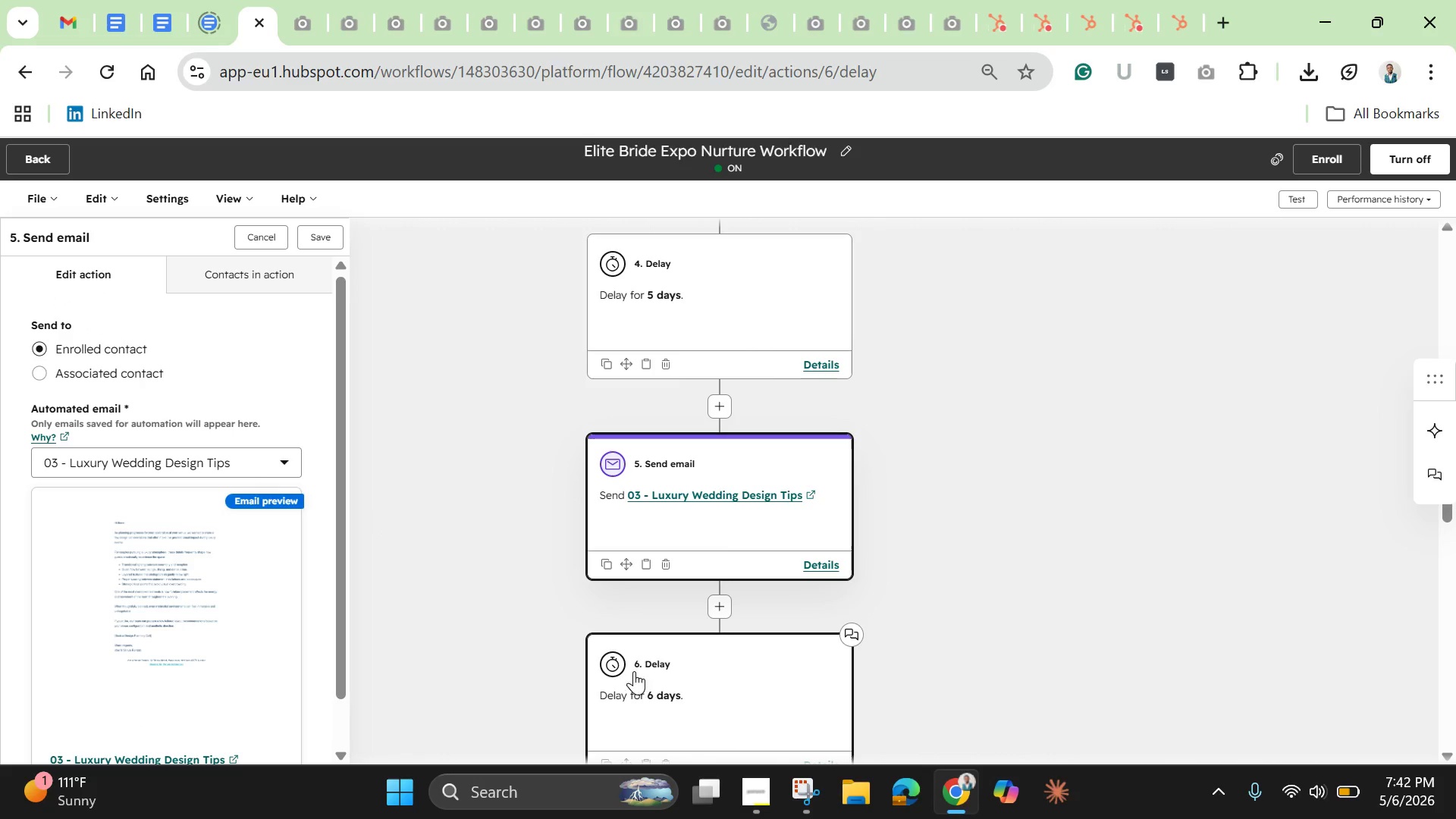 
scroll: coordinate [281, 514], scroll_direction: up, amount: 1.0
 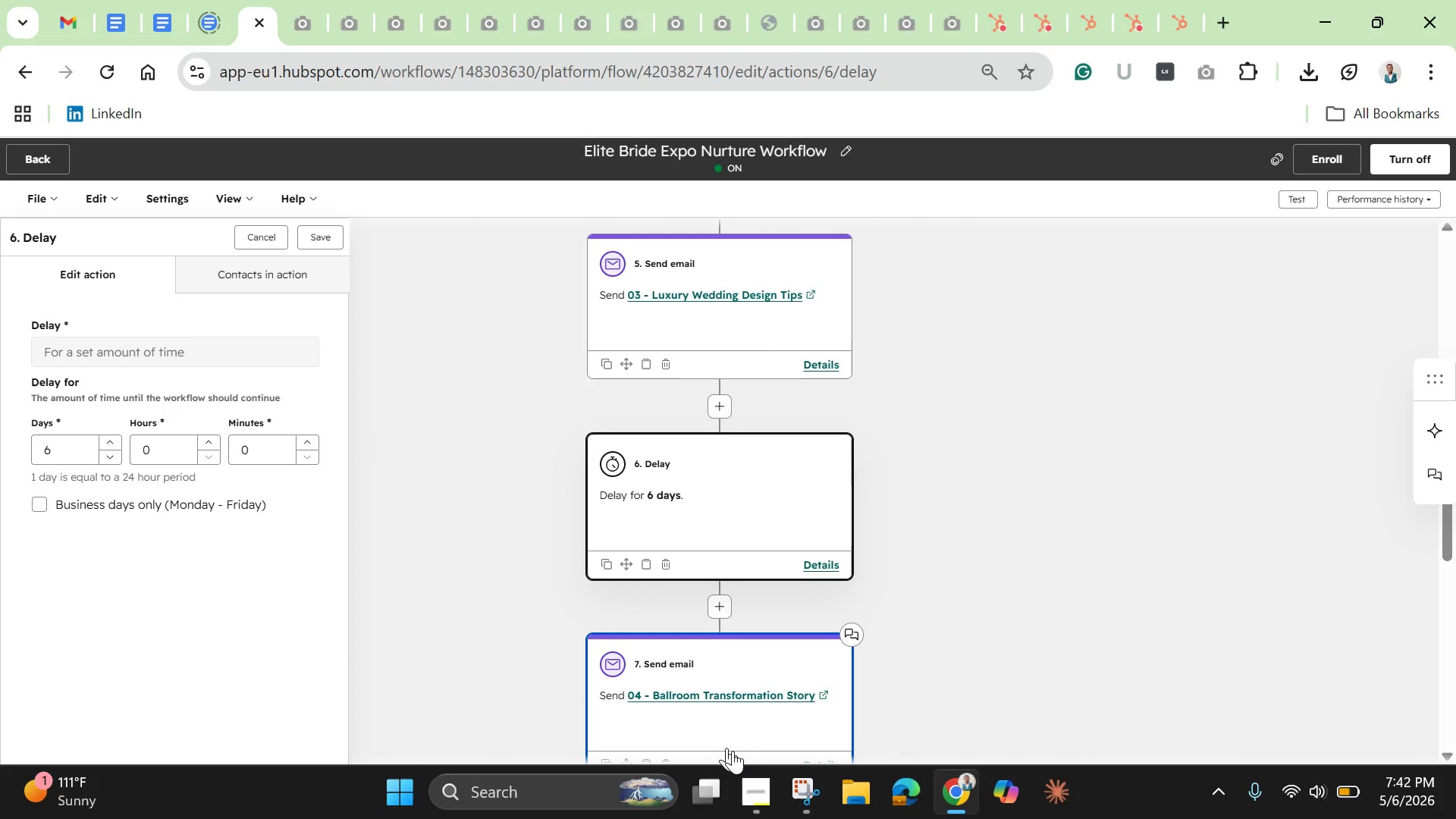 
left_click([748, 717])
 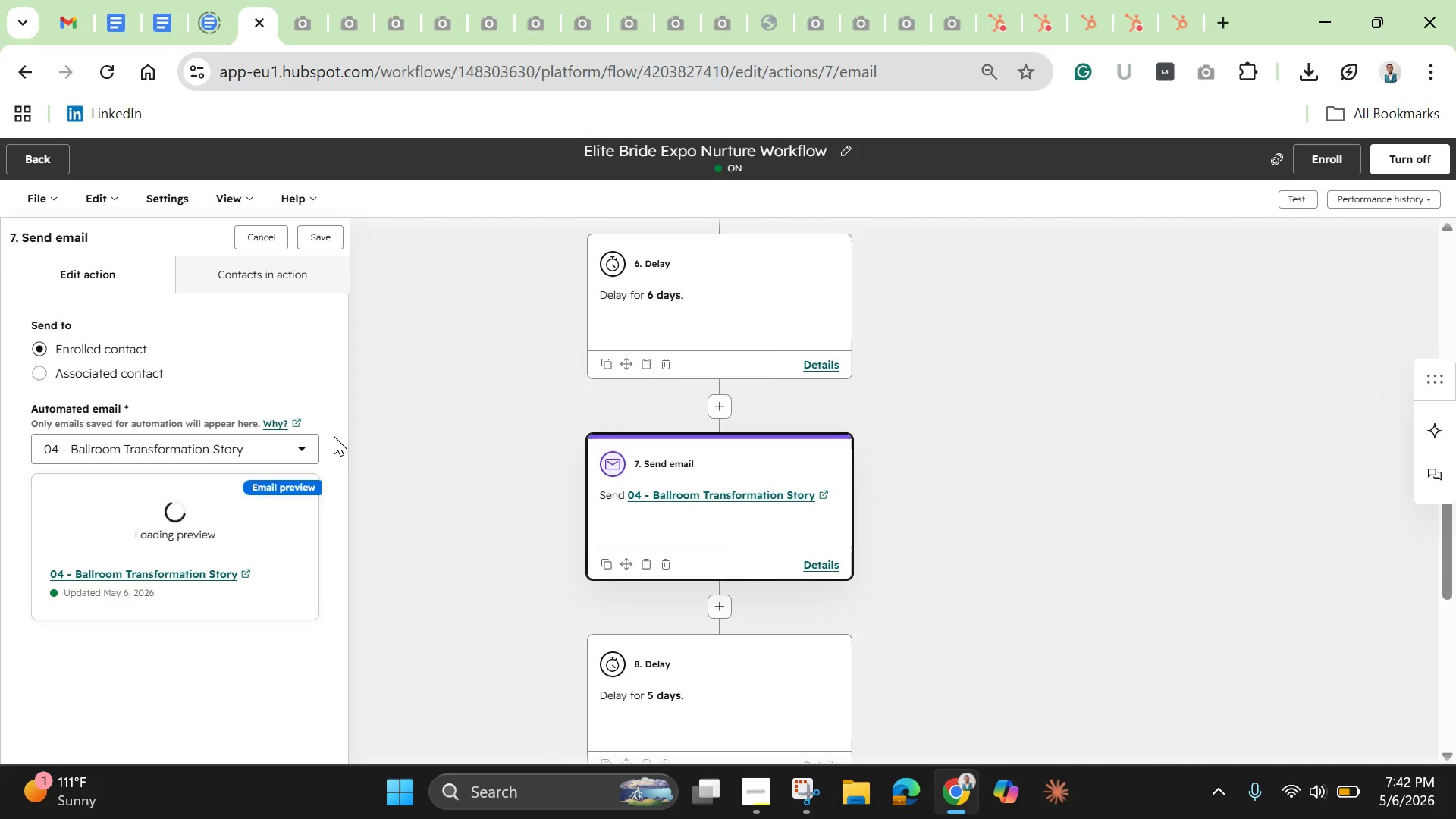 
wait(12.02)
 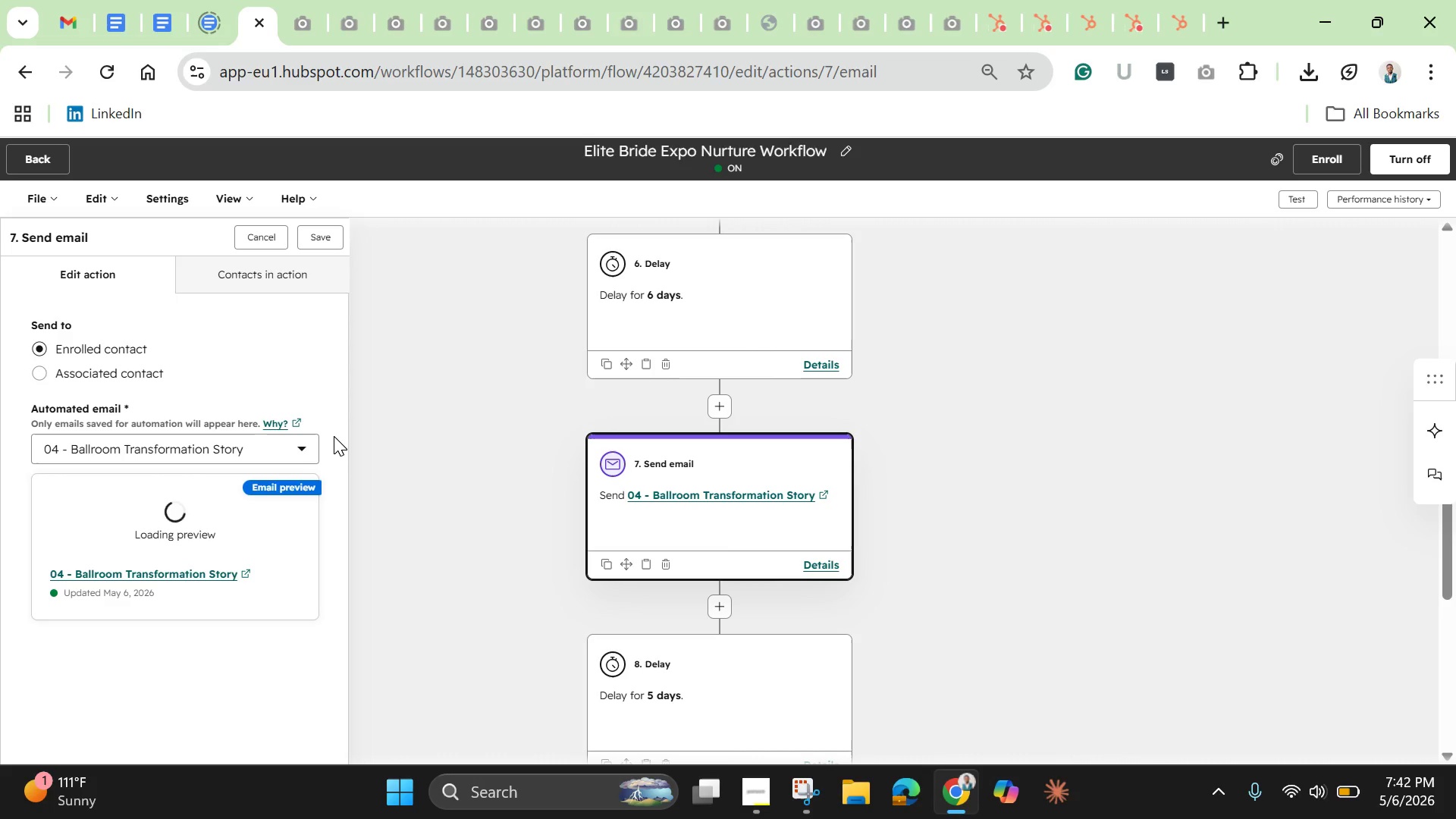 
left_click_drag(start_coordinate=[336, 563], to_coordinate=[331, 684])
 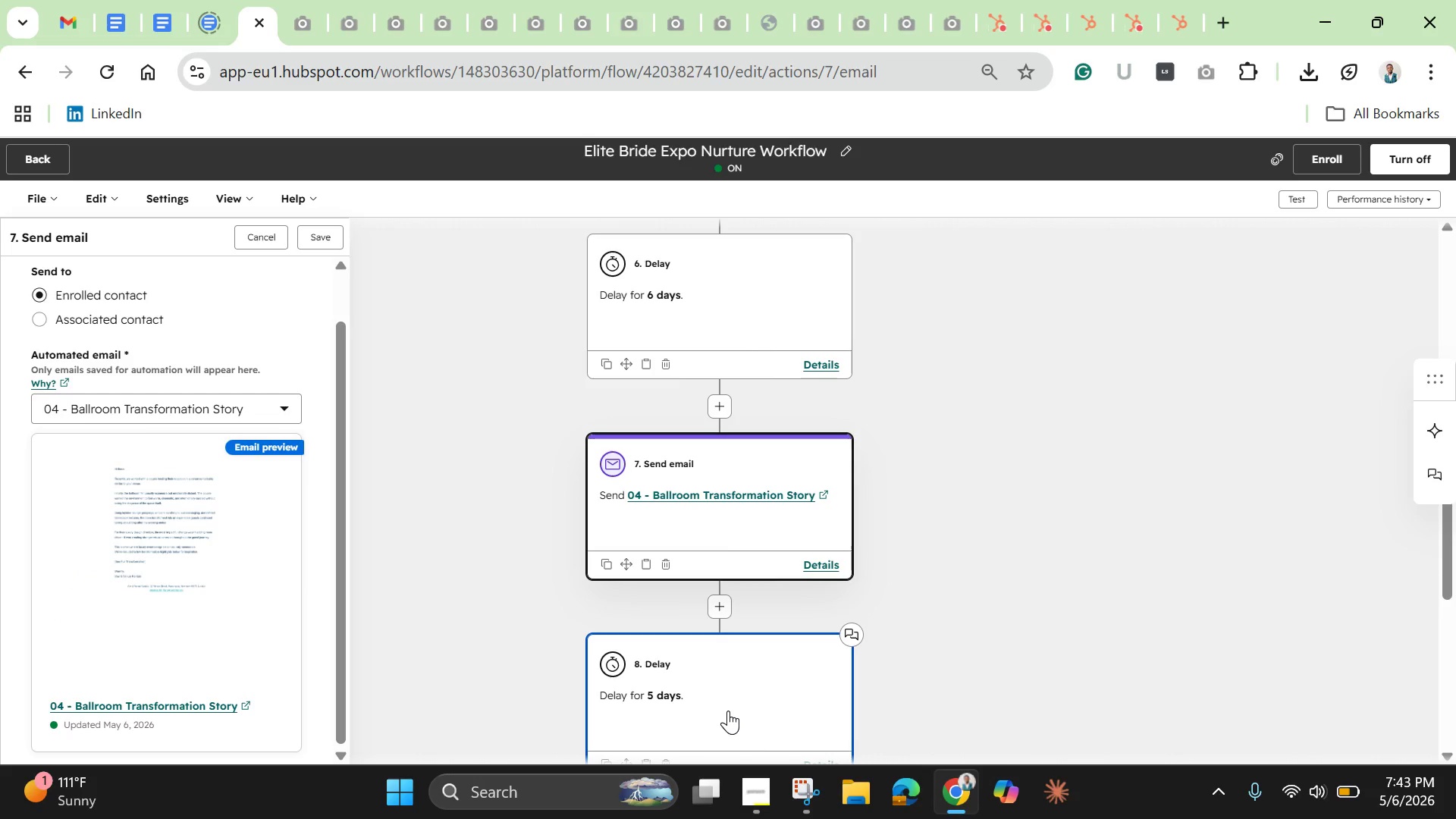 
left_click([728, 711])
 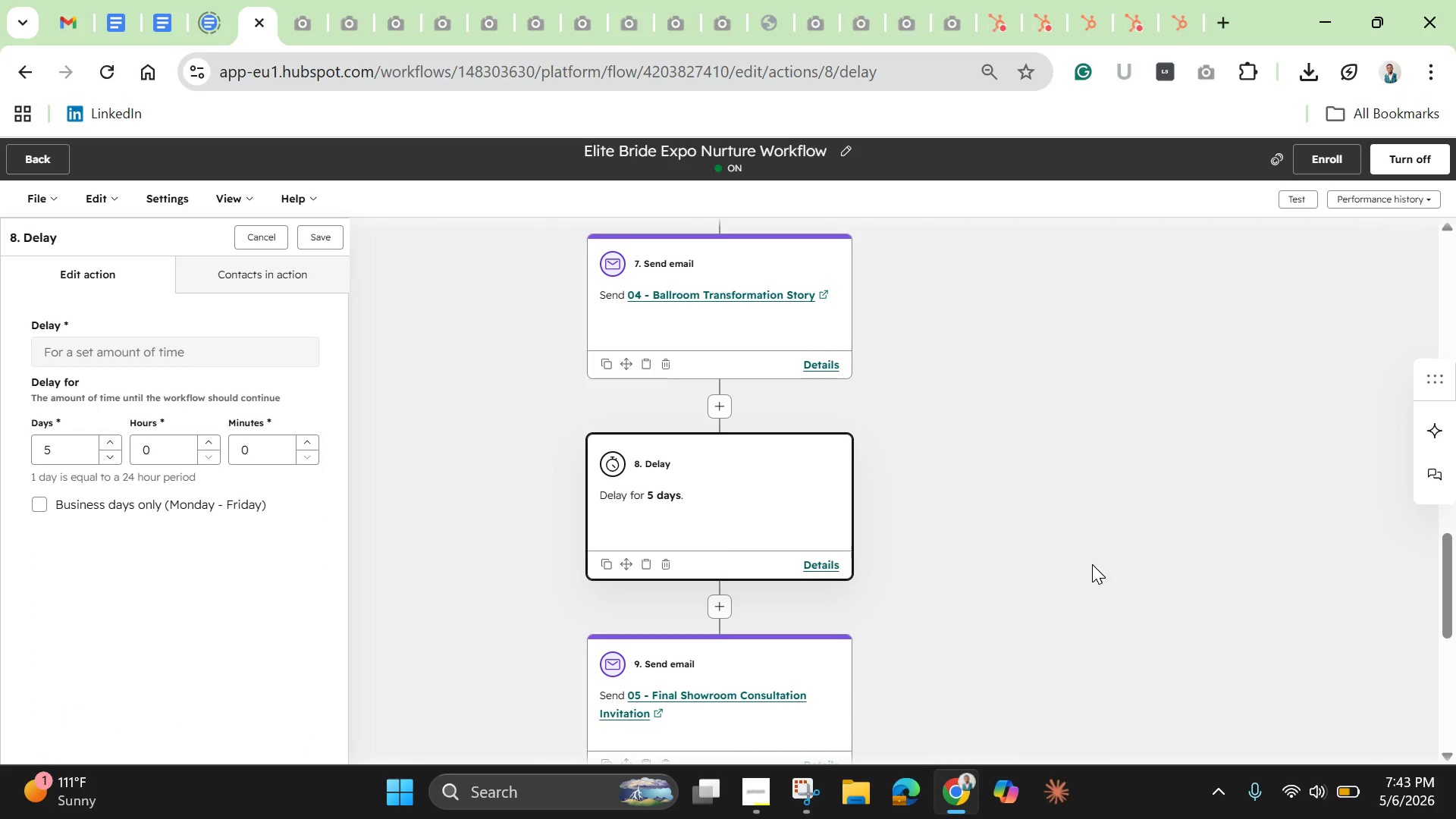 
scroll: coordinate [803, 664], scroll_direction: down, amount: 2.0
 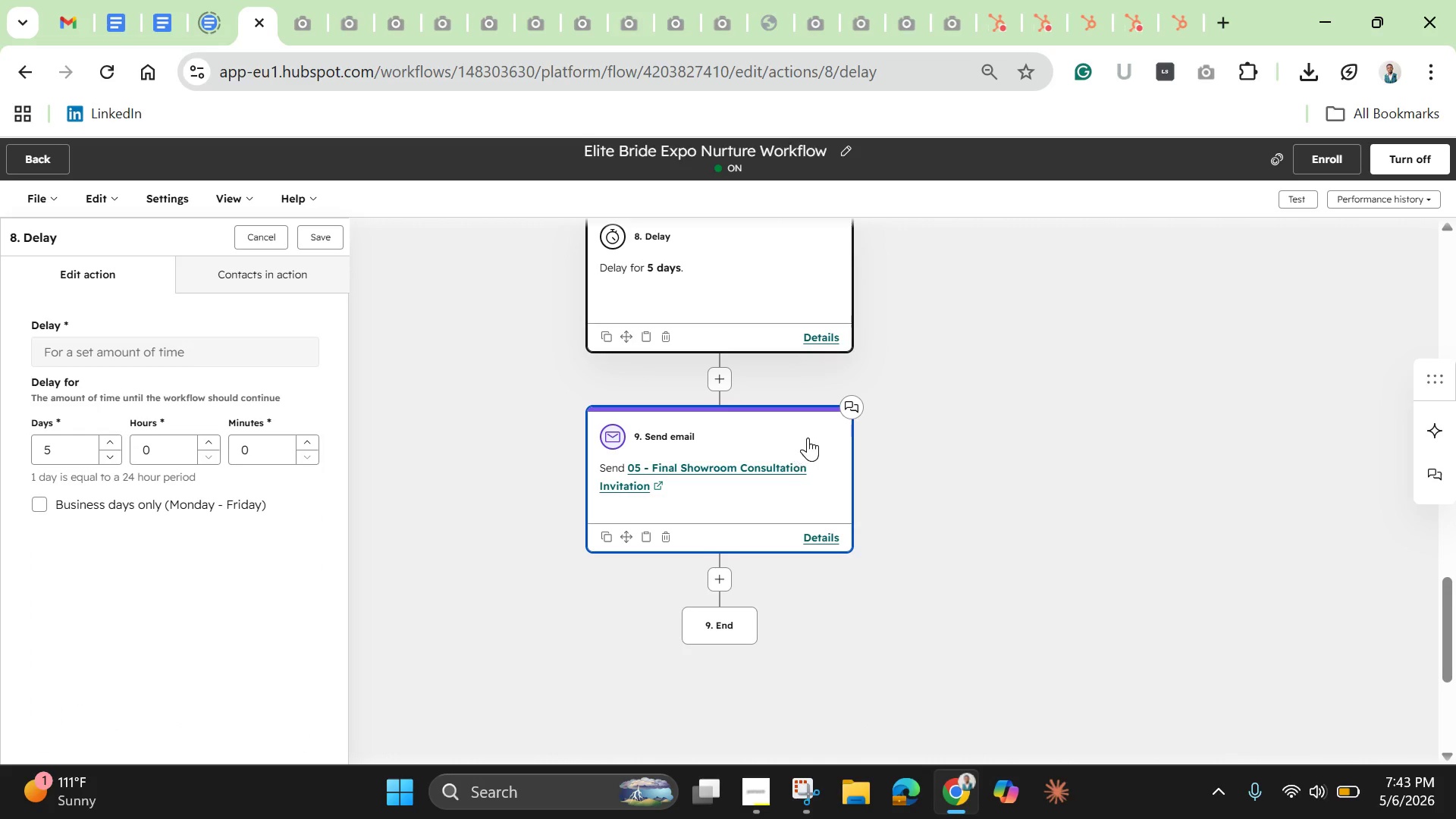 
left_click([808, 438])
 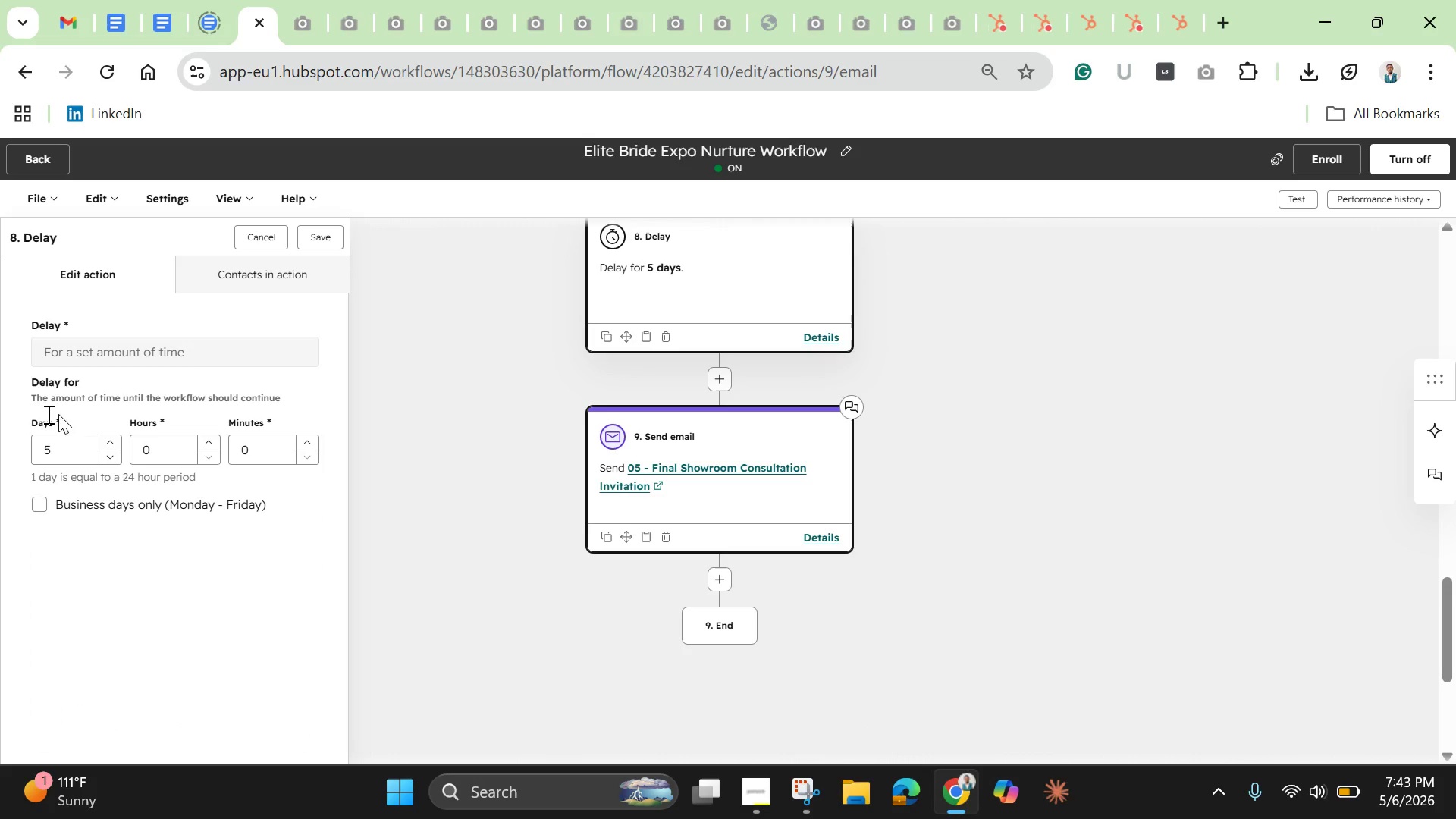 
mouse_move([36, 428])
 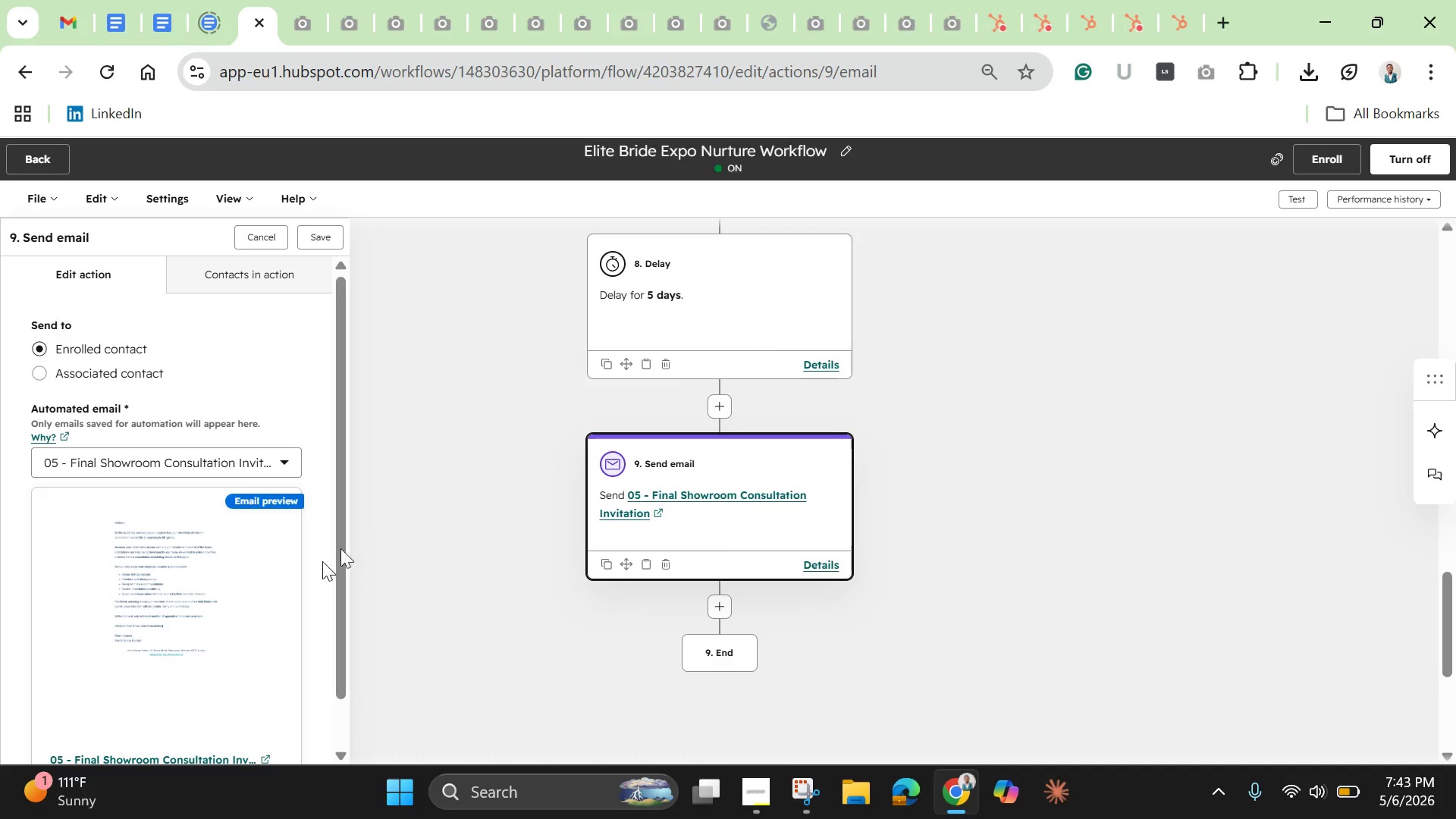 
scroll: coordinate [322, 619], scroll_direction: down, amount: 3.0
 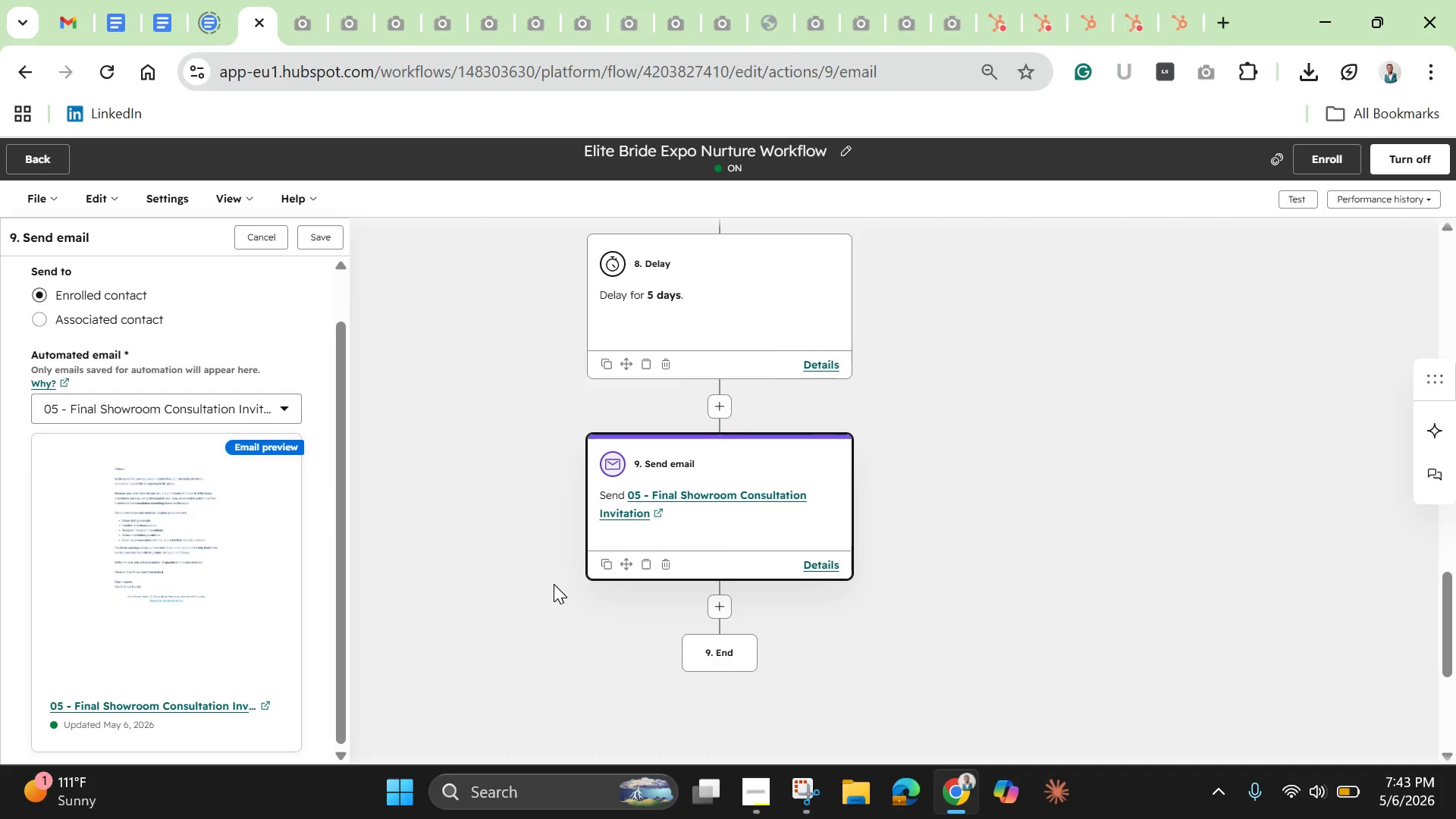 
scroll: coordinate [554, 584], scroll_direction: up, amount: 22.0
 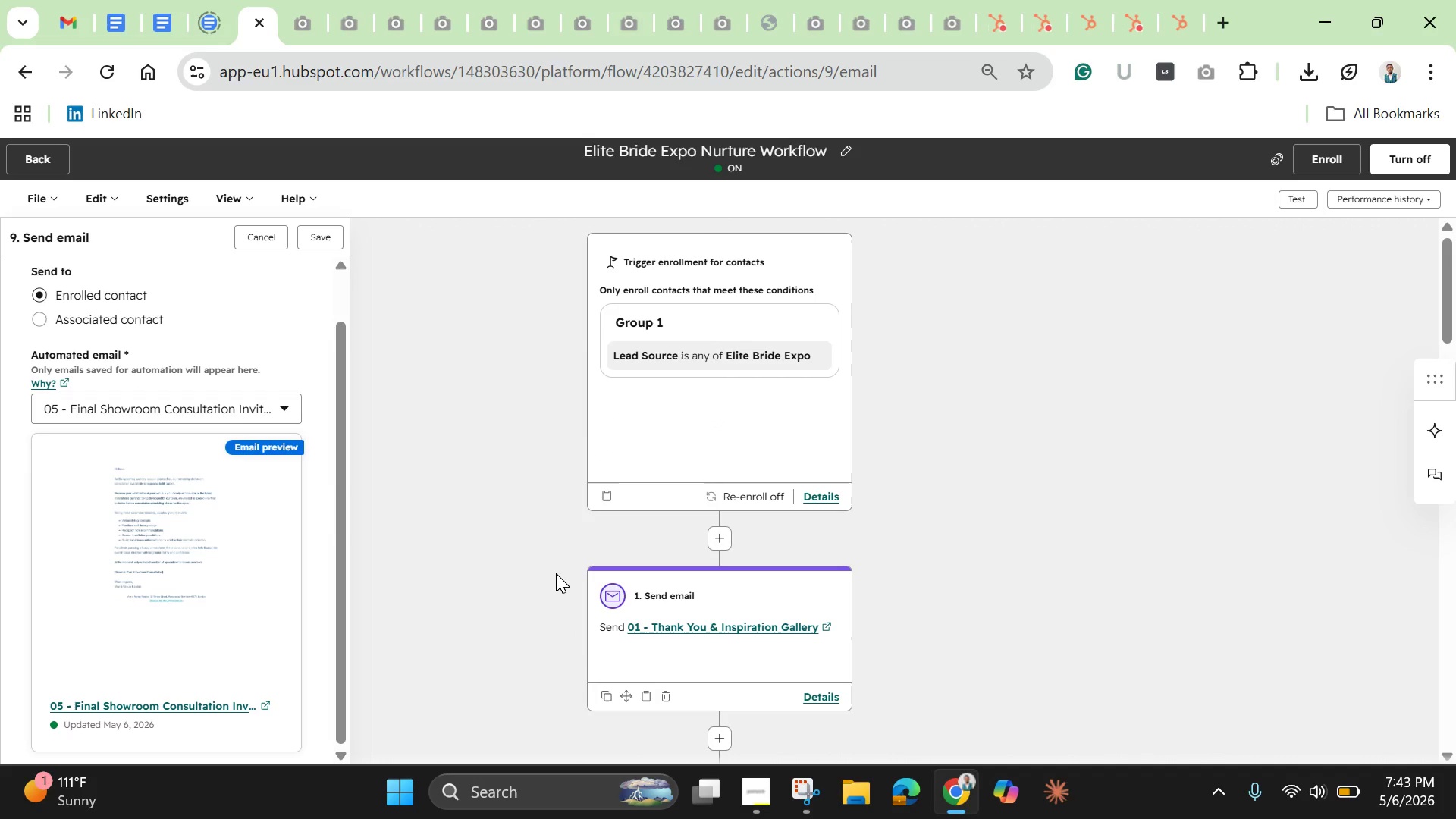 
scroll: coordinate [556, 573], scroll_direction: down, amount: 2.0
 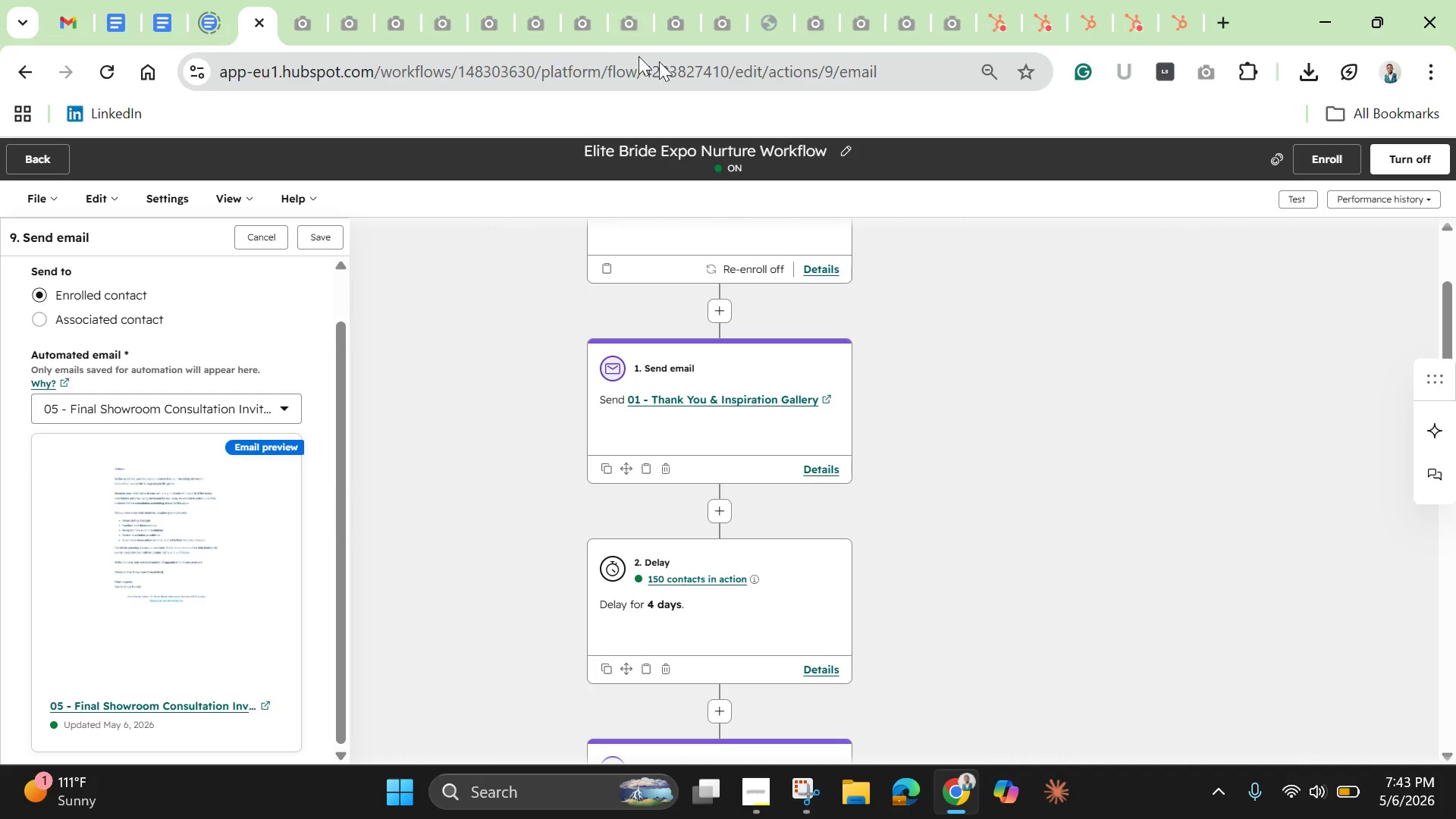 
left_click([652, 36])
 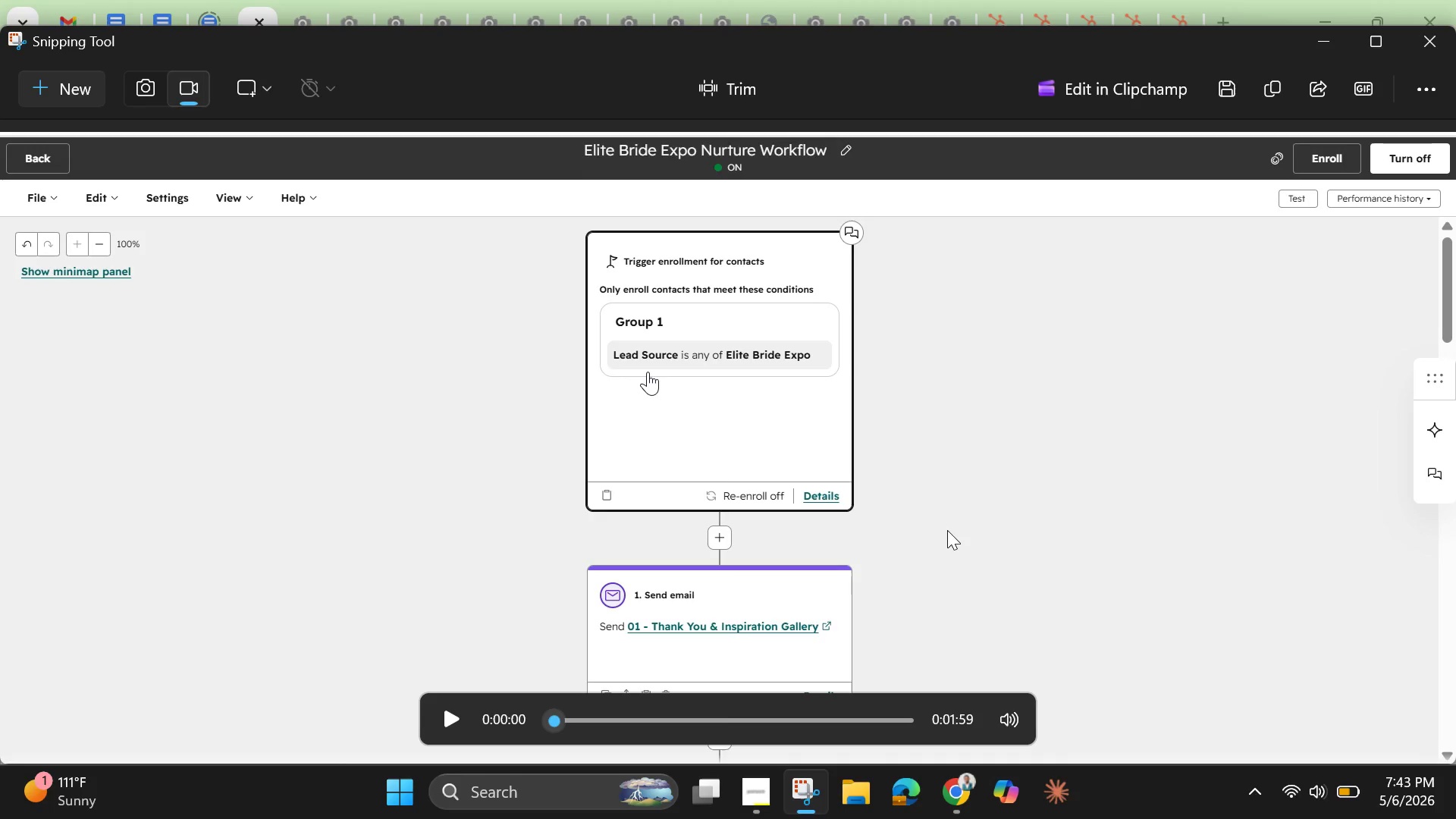 
wait(36.69)
 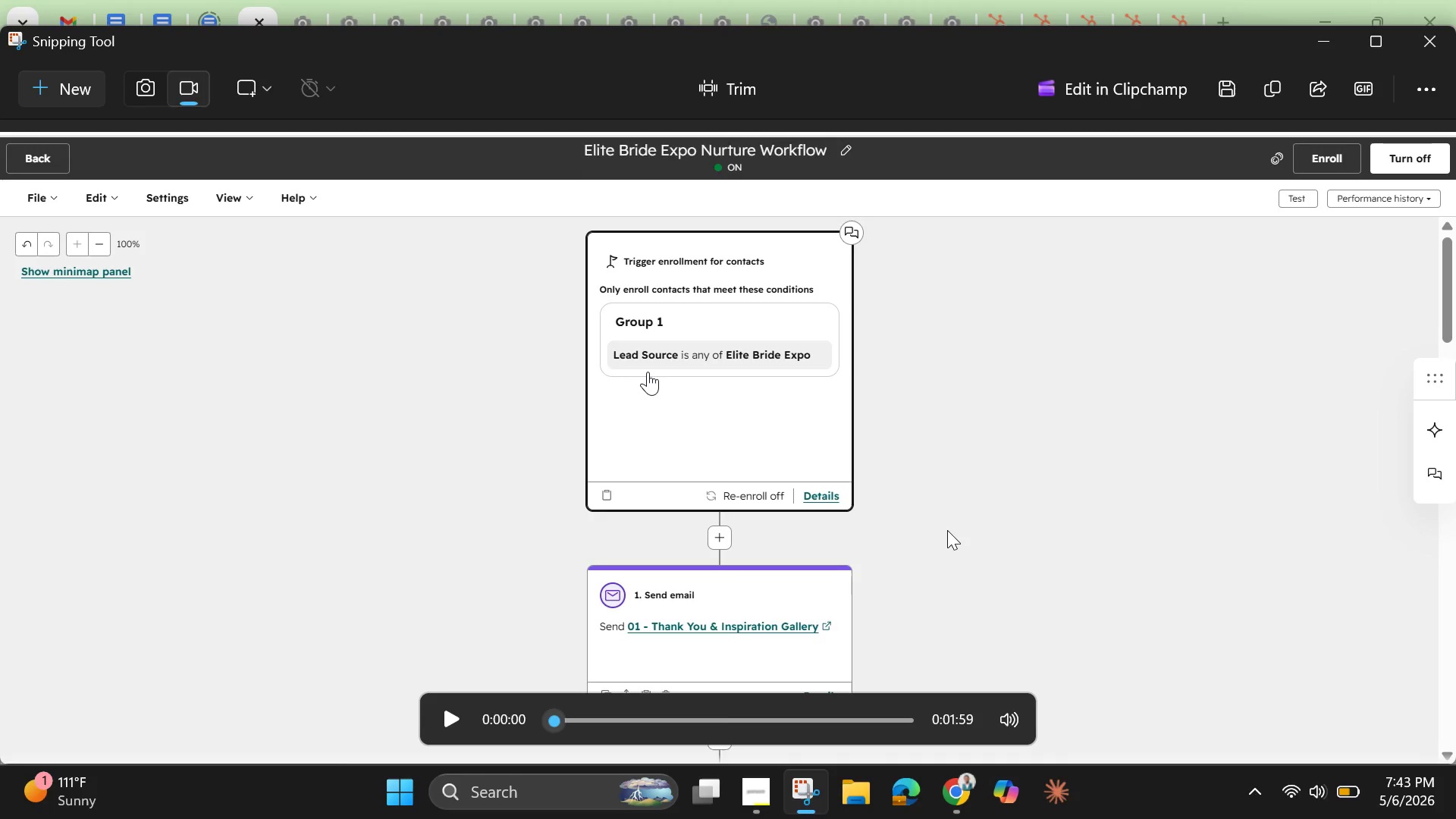 
left_click([1225, 86])
 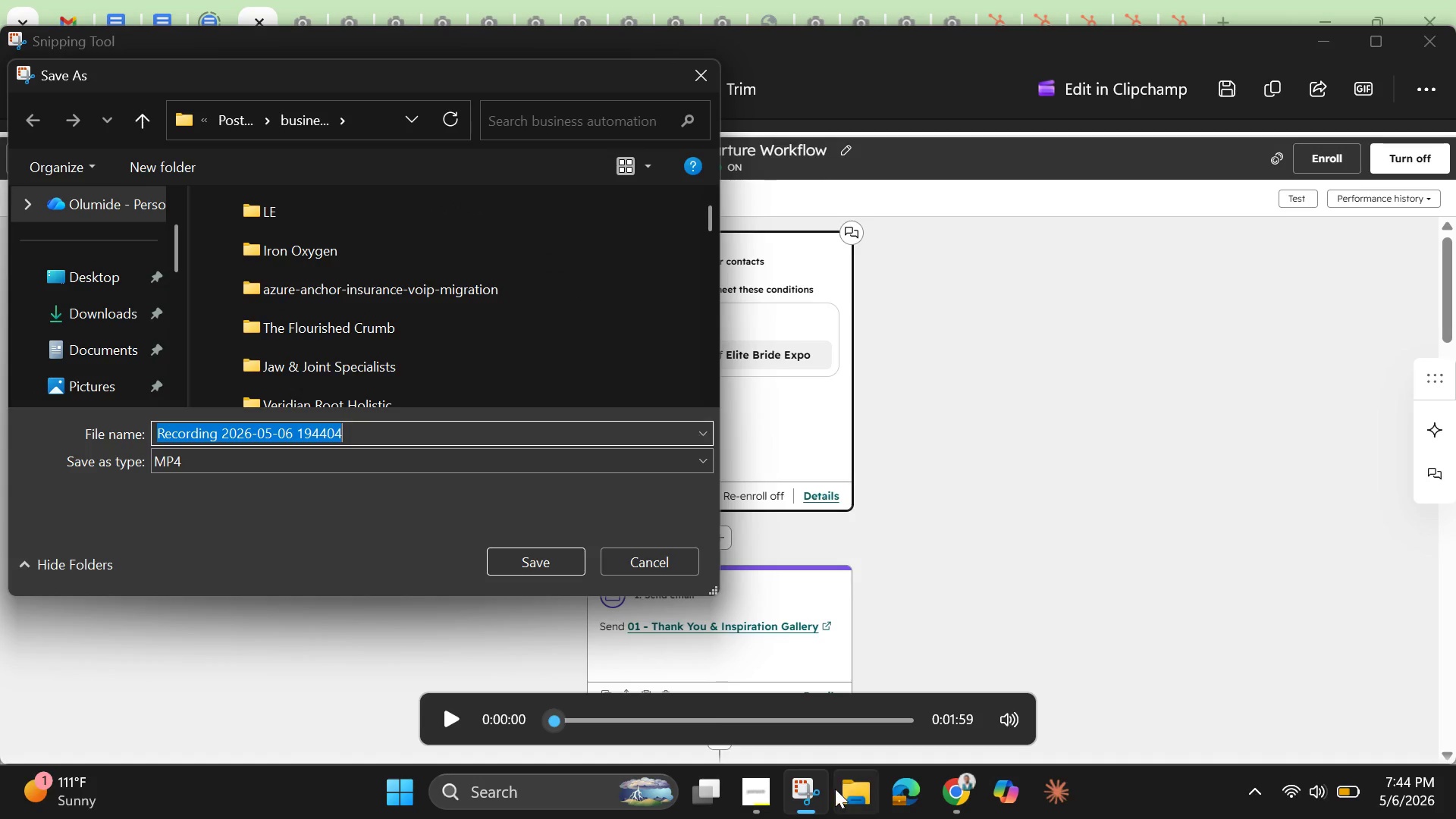 
wait(5.69)
 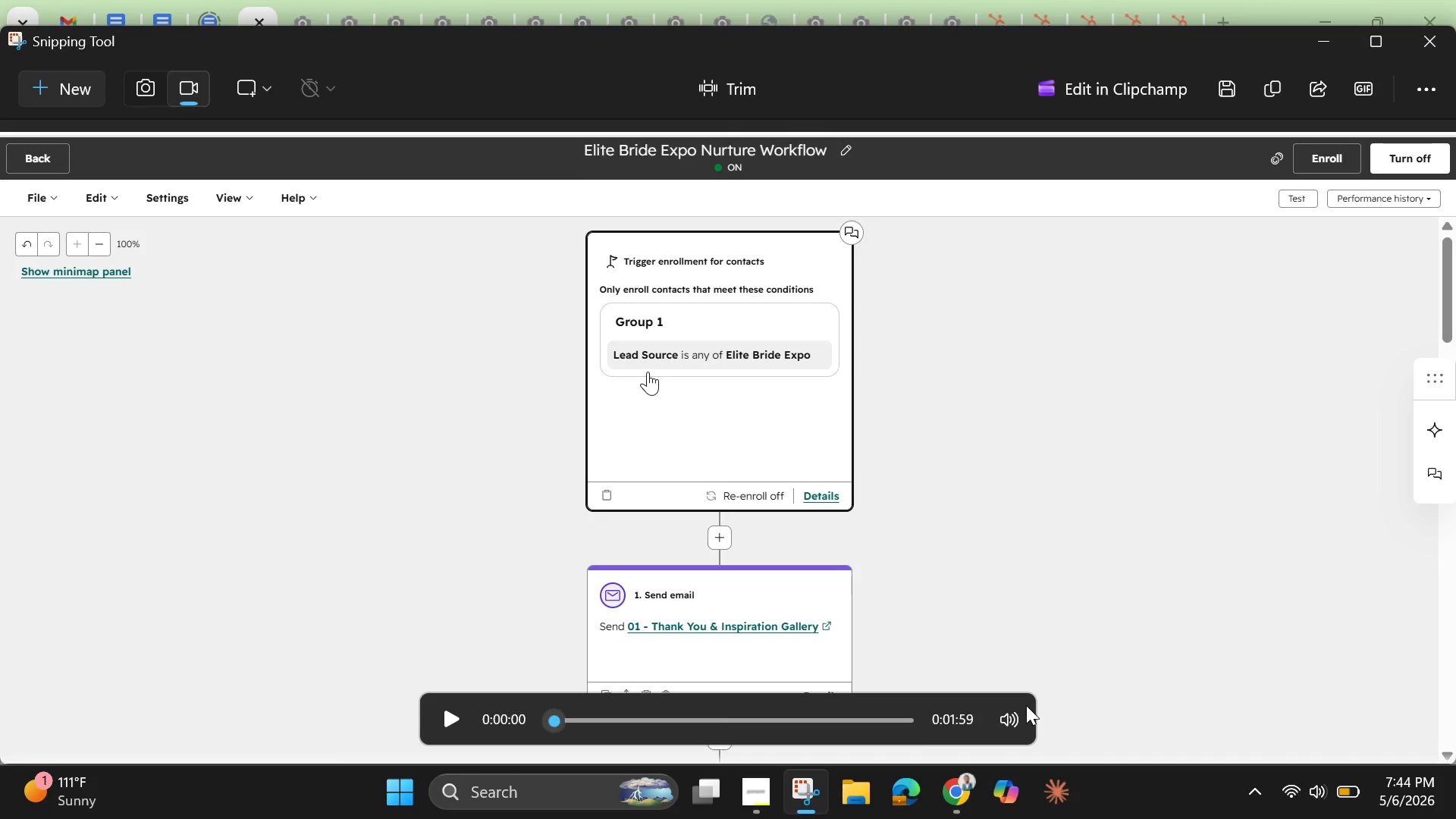 
key(Backspace)
 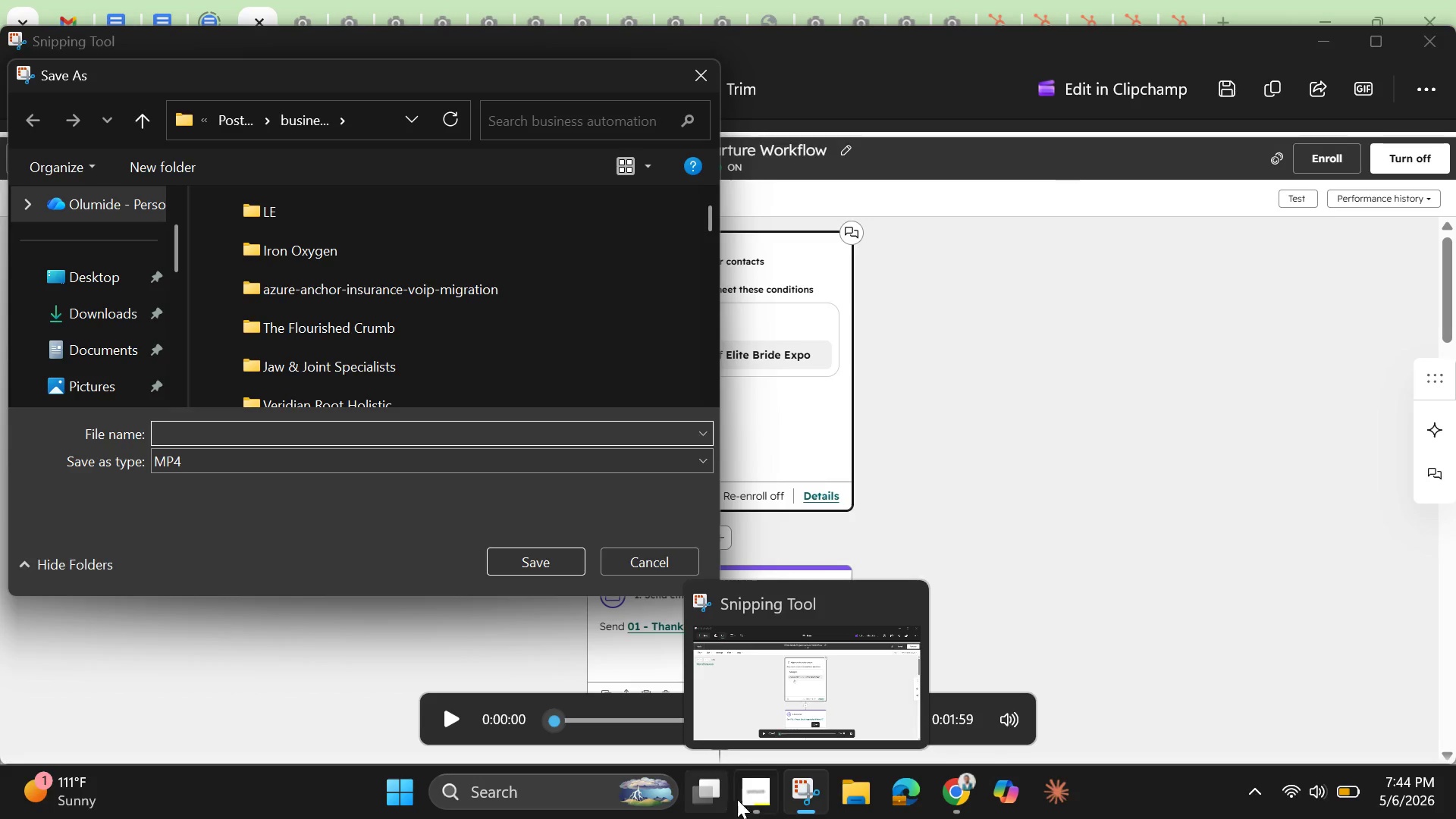 
left_click([757, 796])